 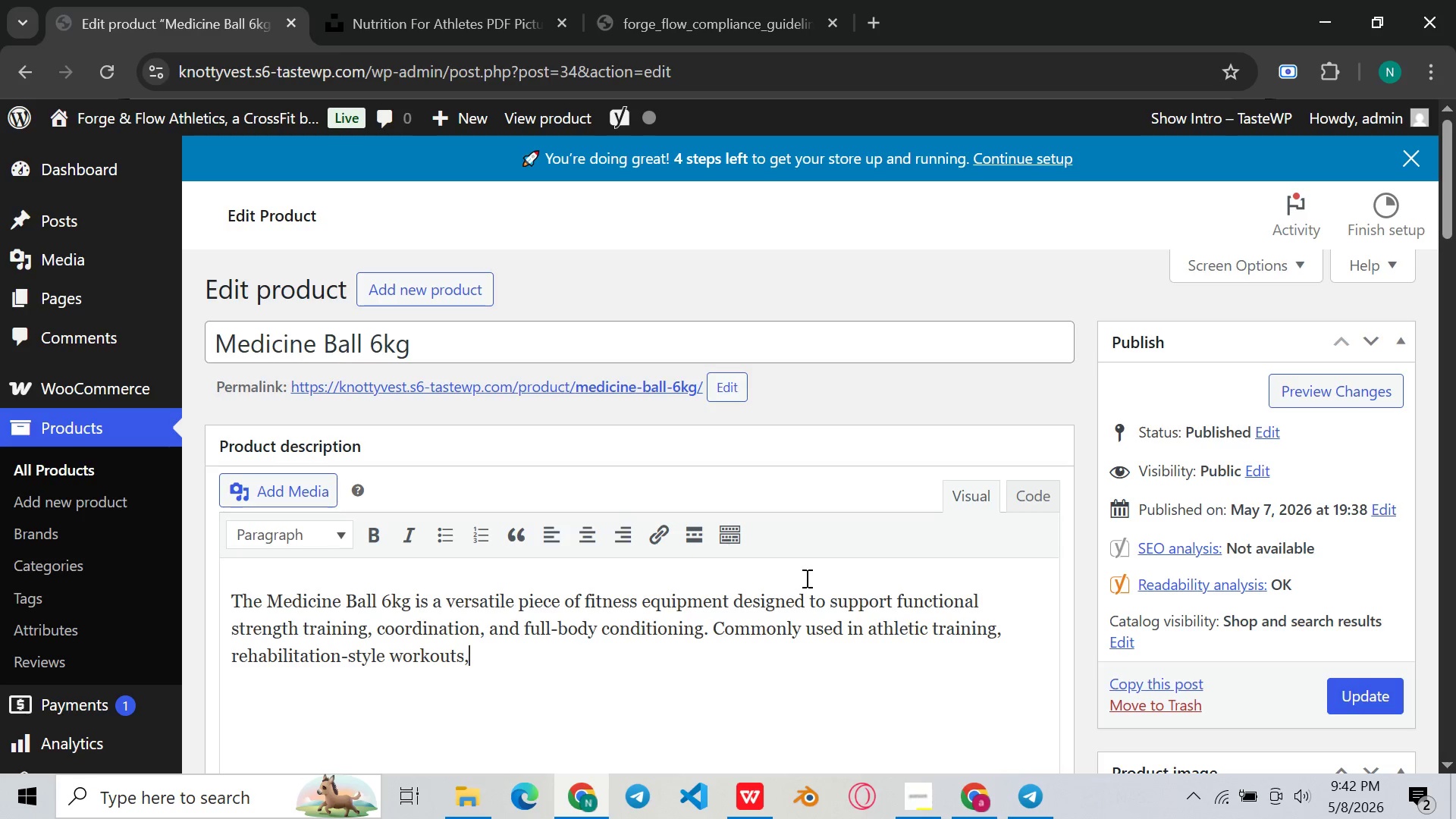 
type( and fe)
key(Backspace)
key(Backspace)
type(general fitness routines, mec)
key(Backspace)
type(dicine balls allow )
 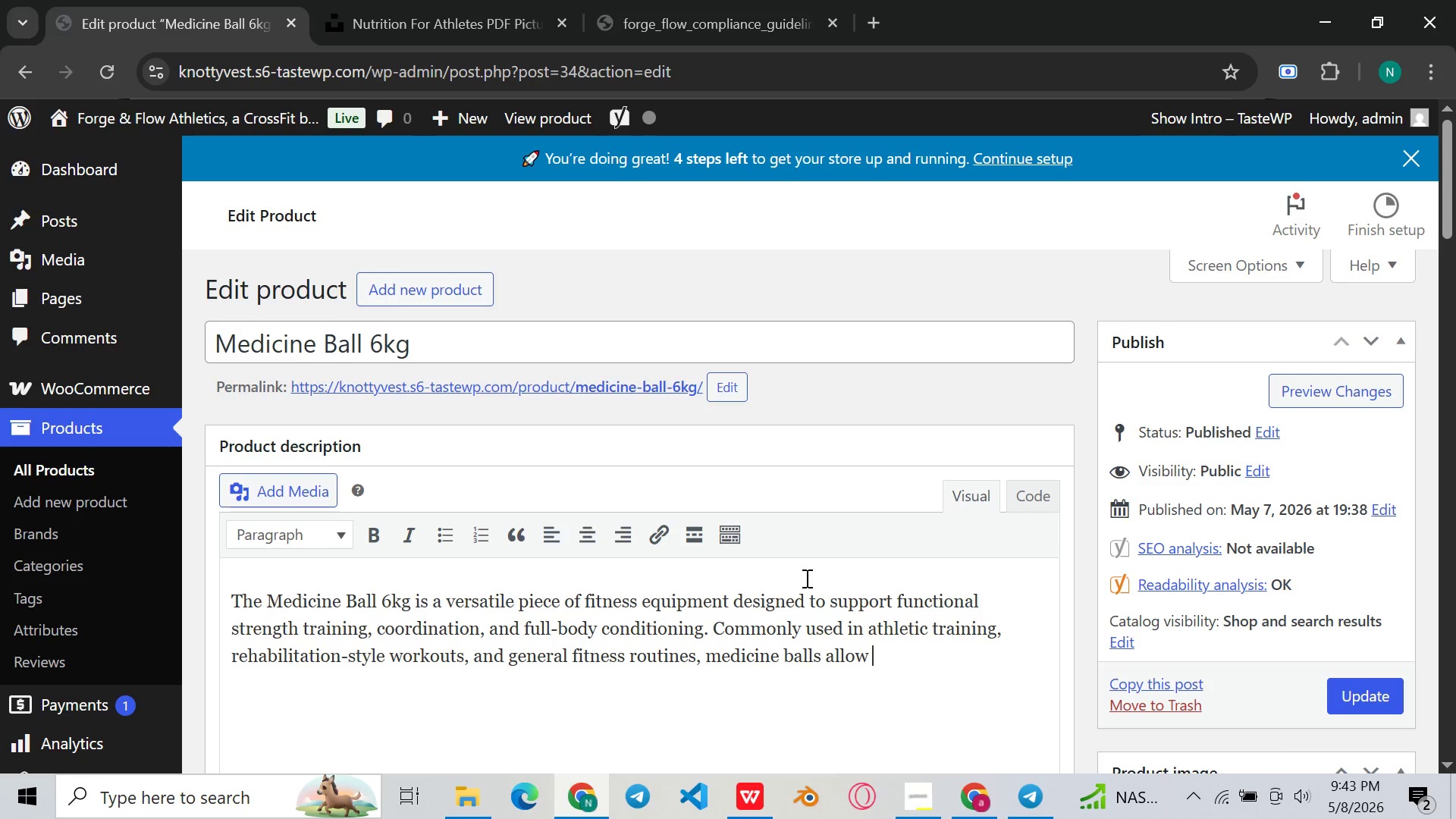 
type(users to perform dynamic movement )
 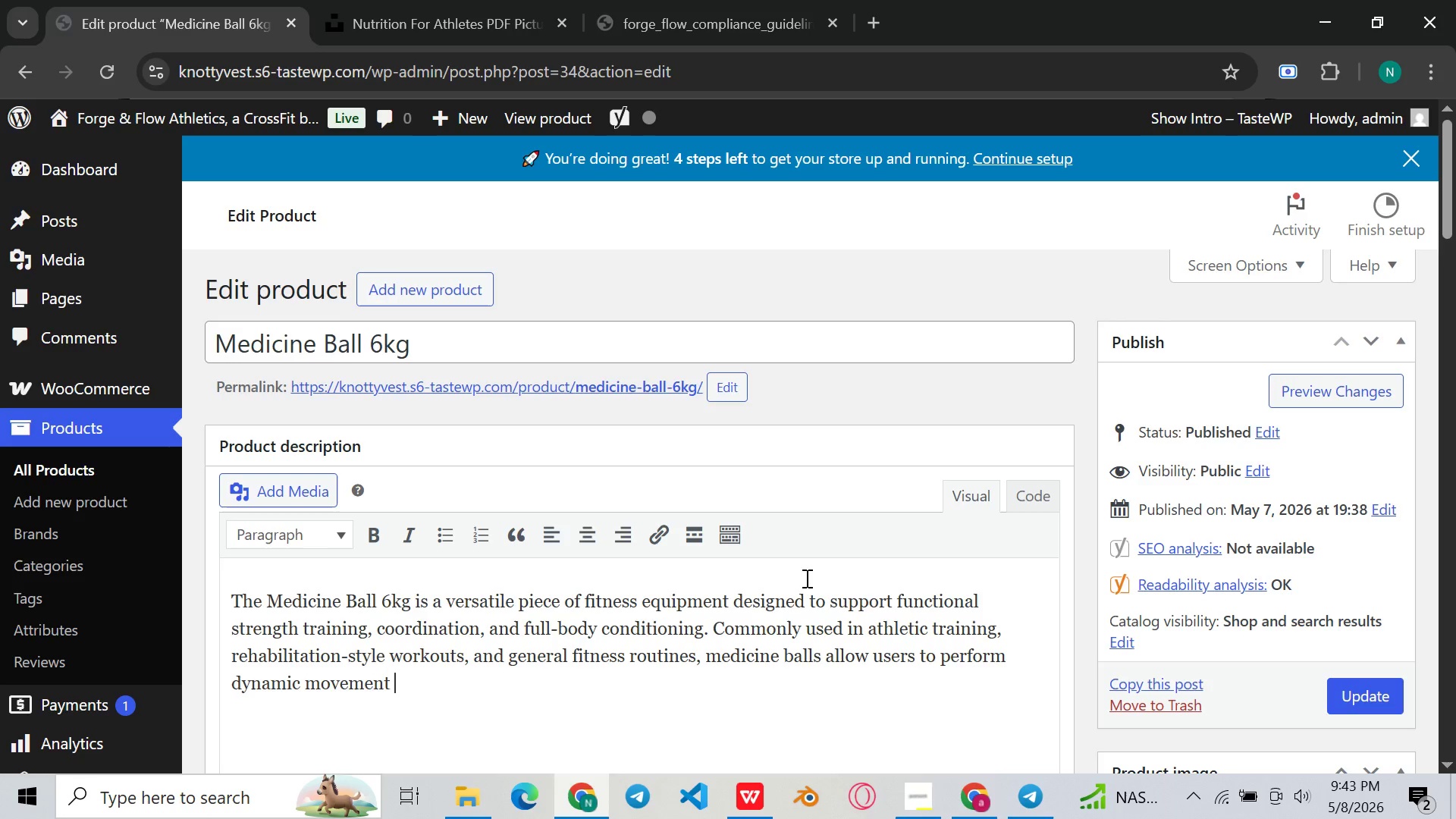 
wait(8.38)
 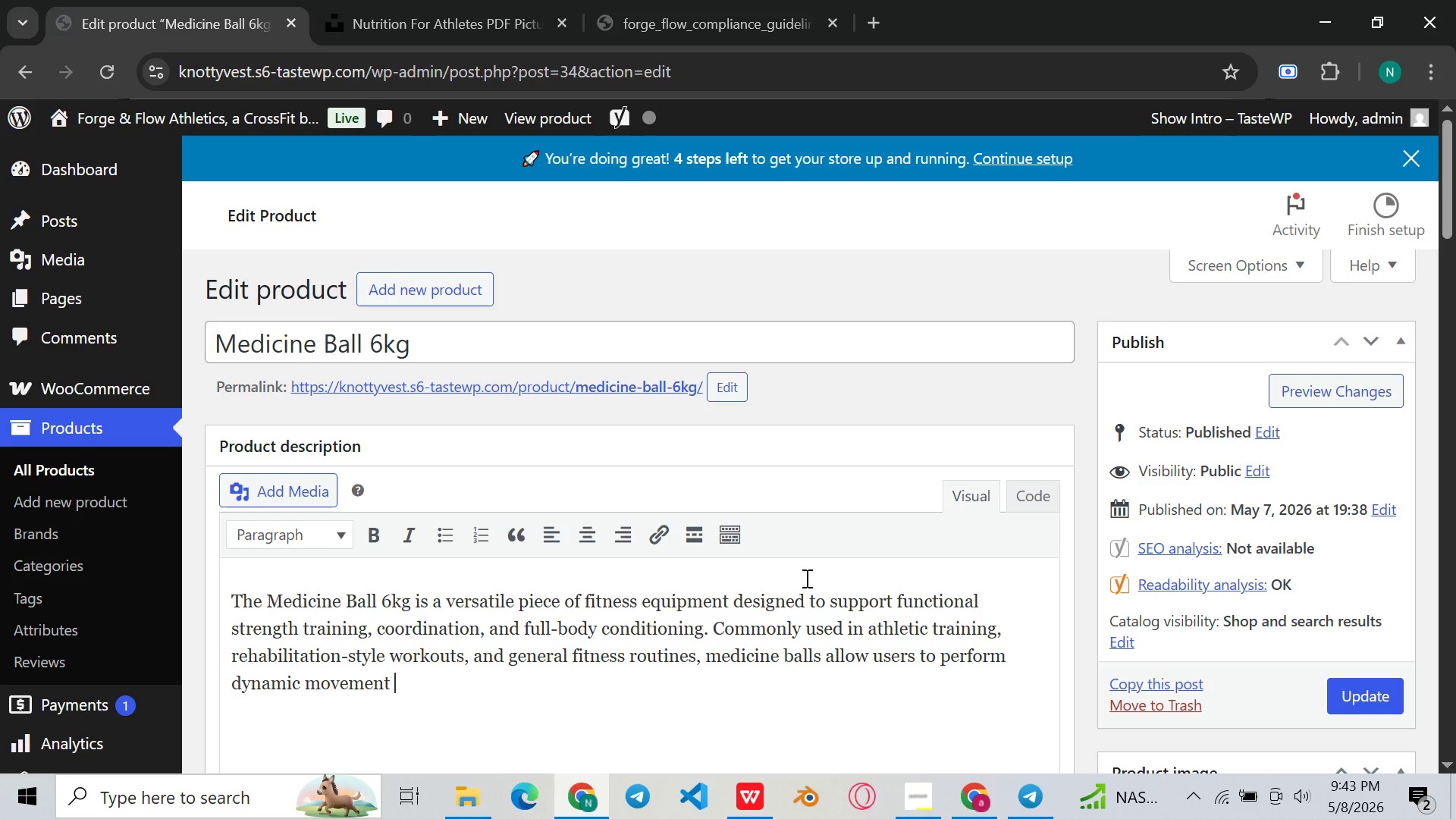 
key(Backspace)
type(s that engange)
key(Backspace)
key(Backspace)
key(Backspace)
 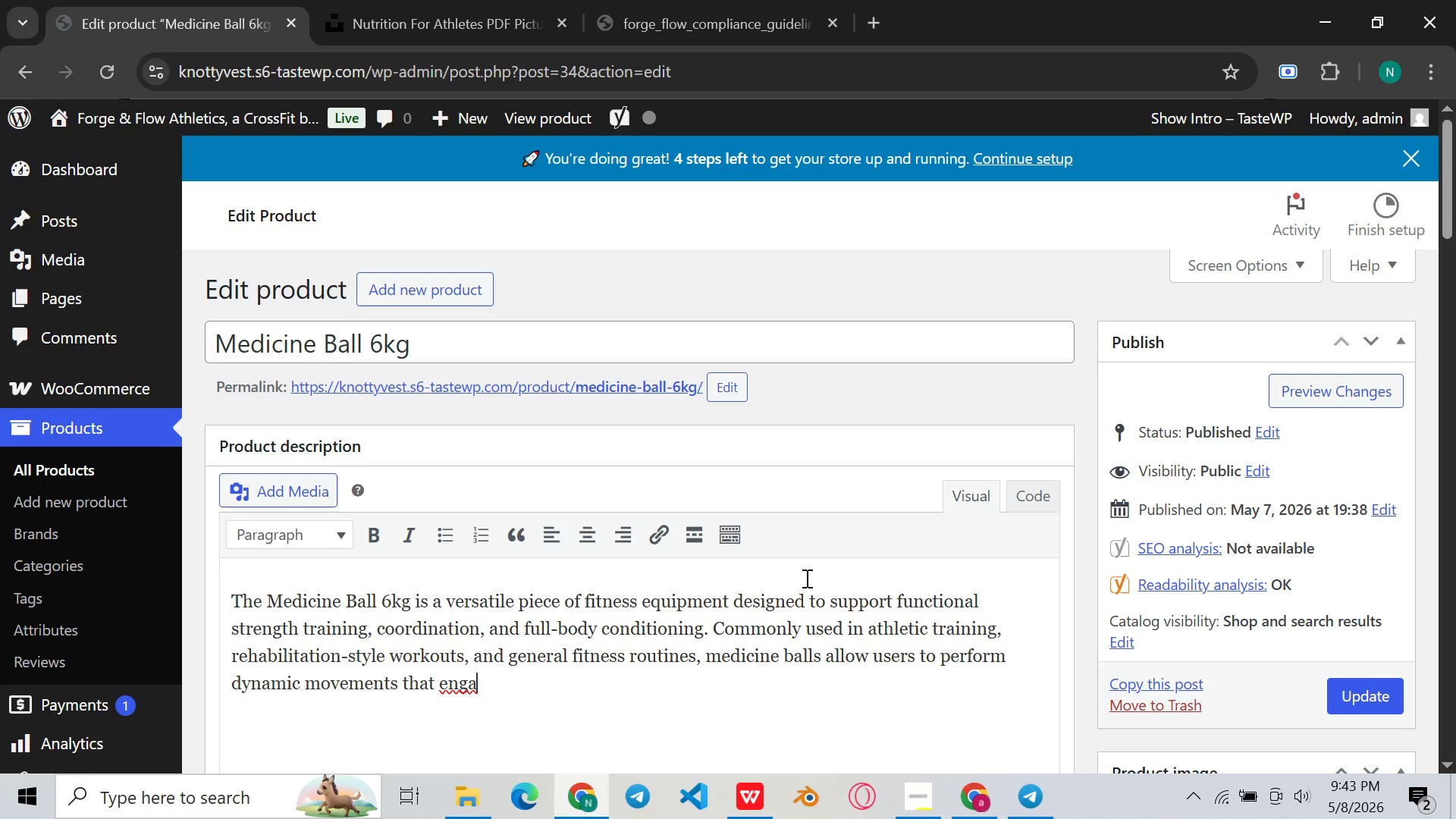 
type(e)
key(Backspace)
type(ge )
 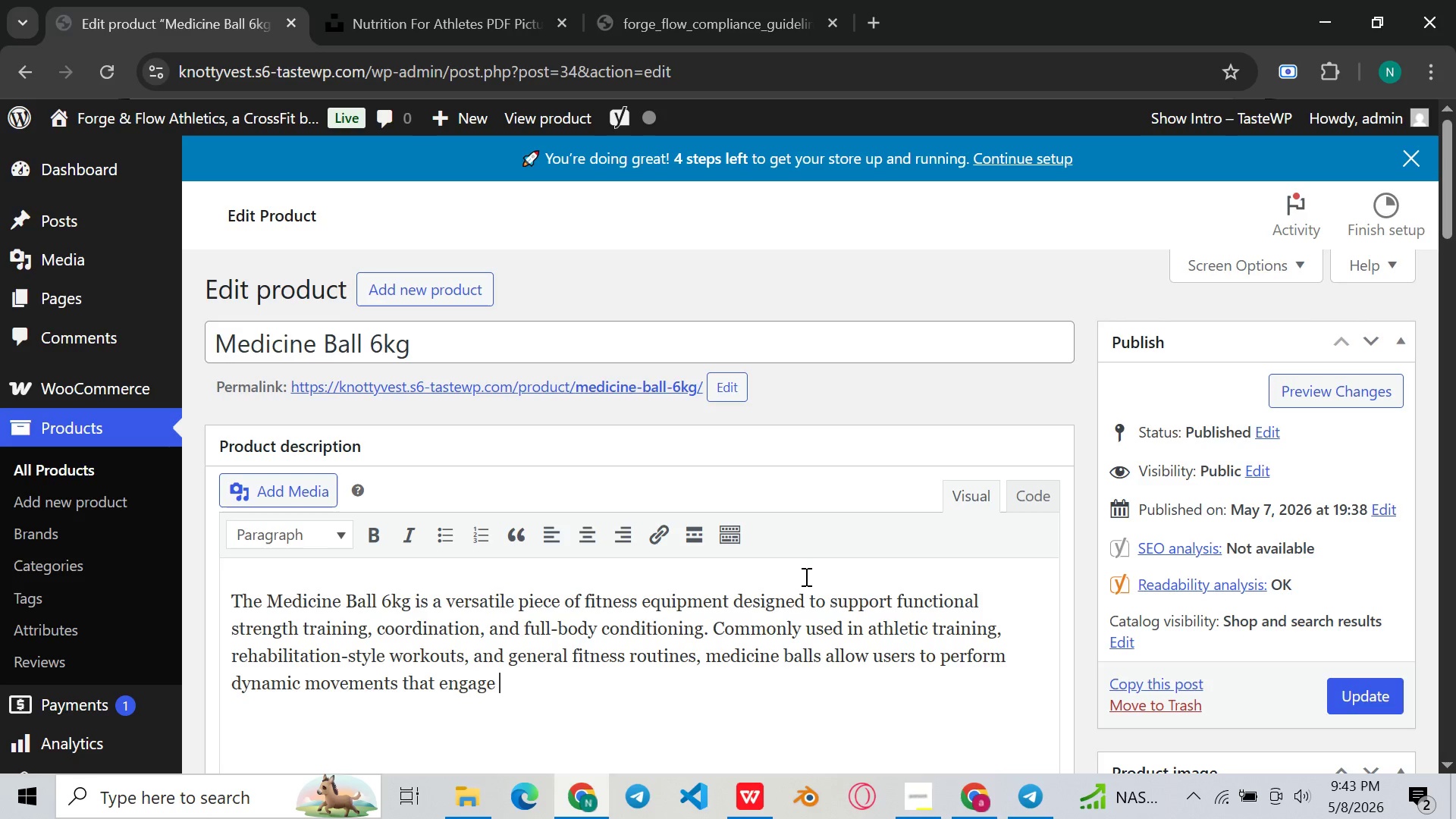 
type(multiple )
 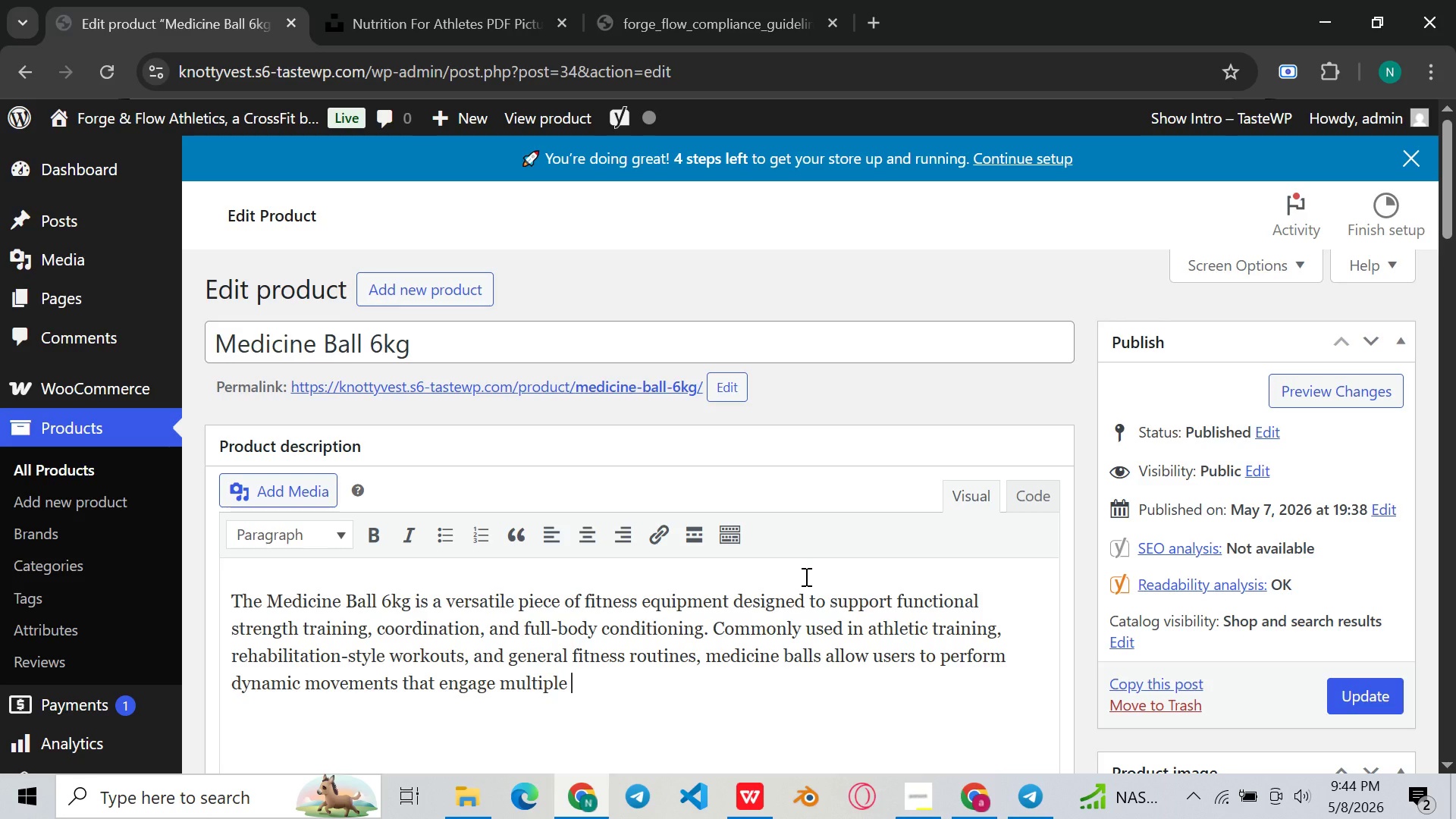 
wait(5.78)
 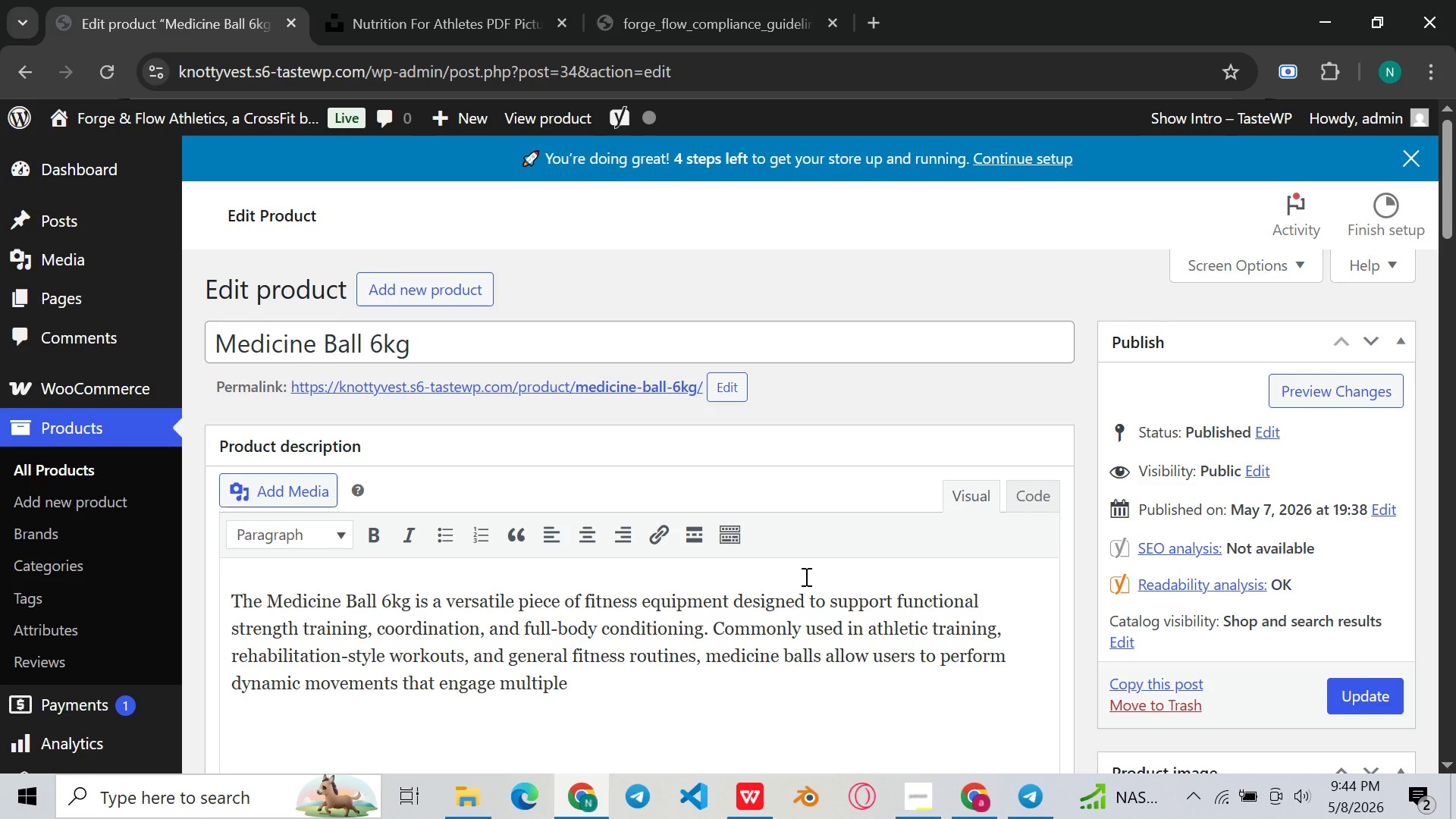 
type(groups gr)
key(Backspace)
key(Backspace)
type(simul)
 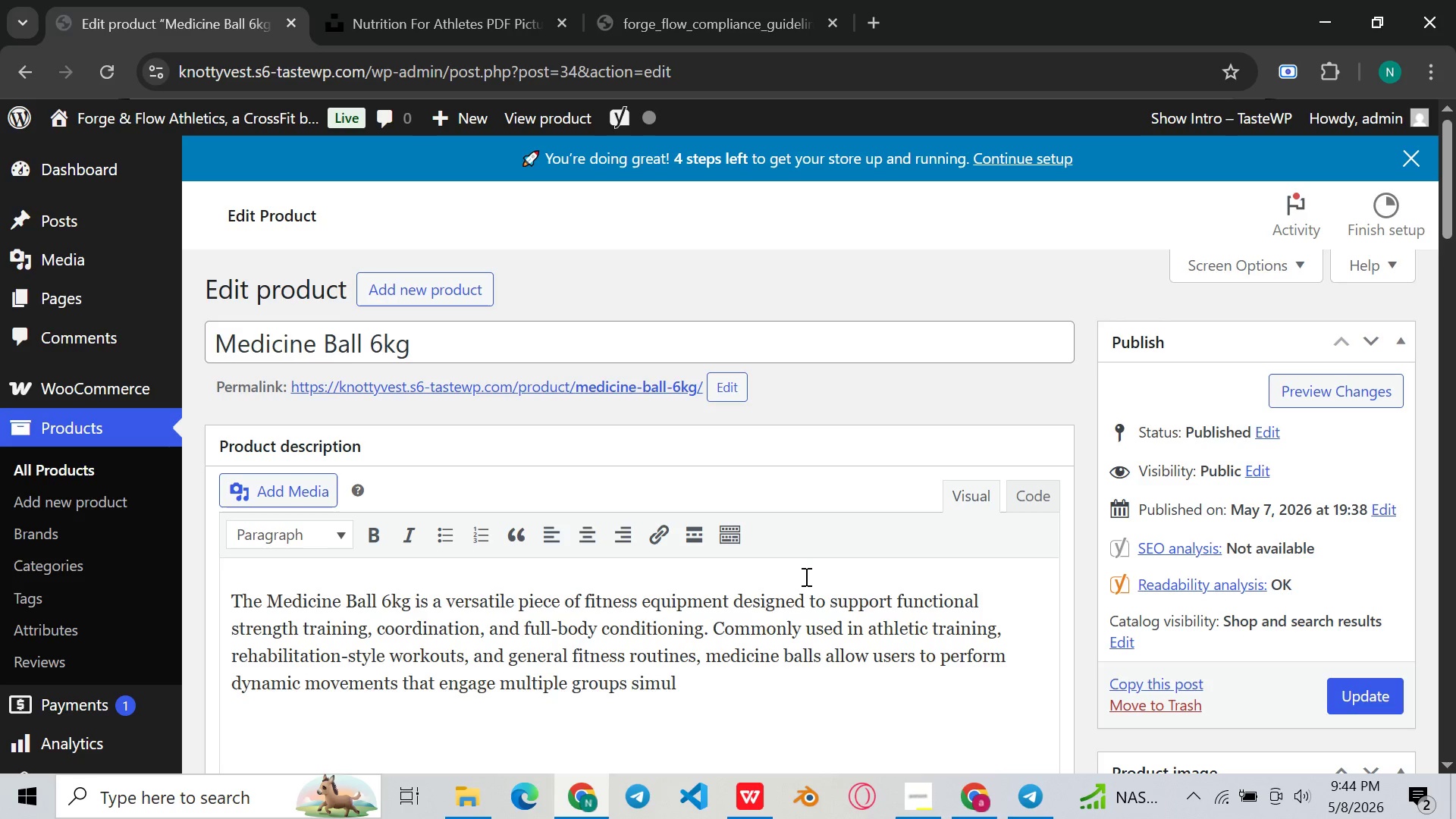 
type(atano)
key(Backspace)
type(eously )
key(Backspace)
type(. This)
 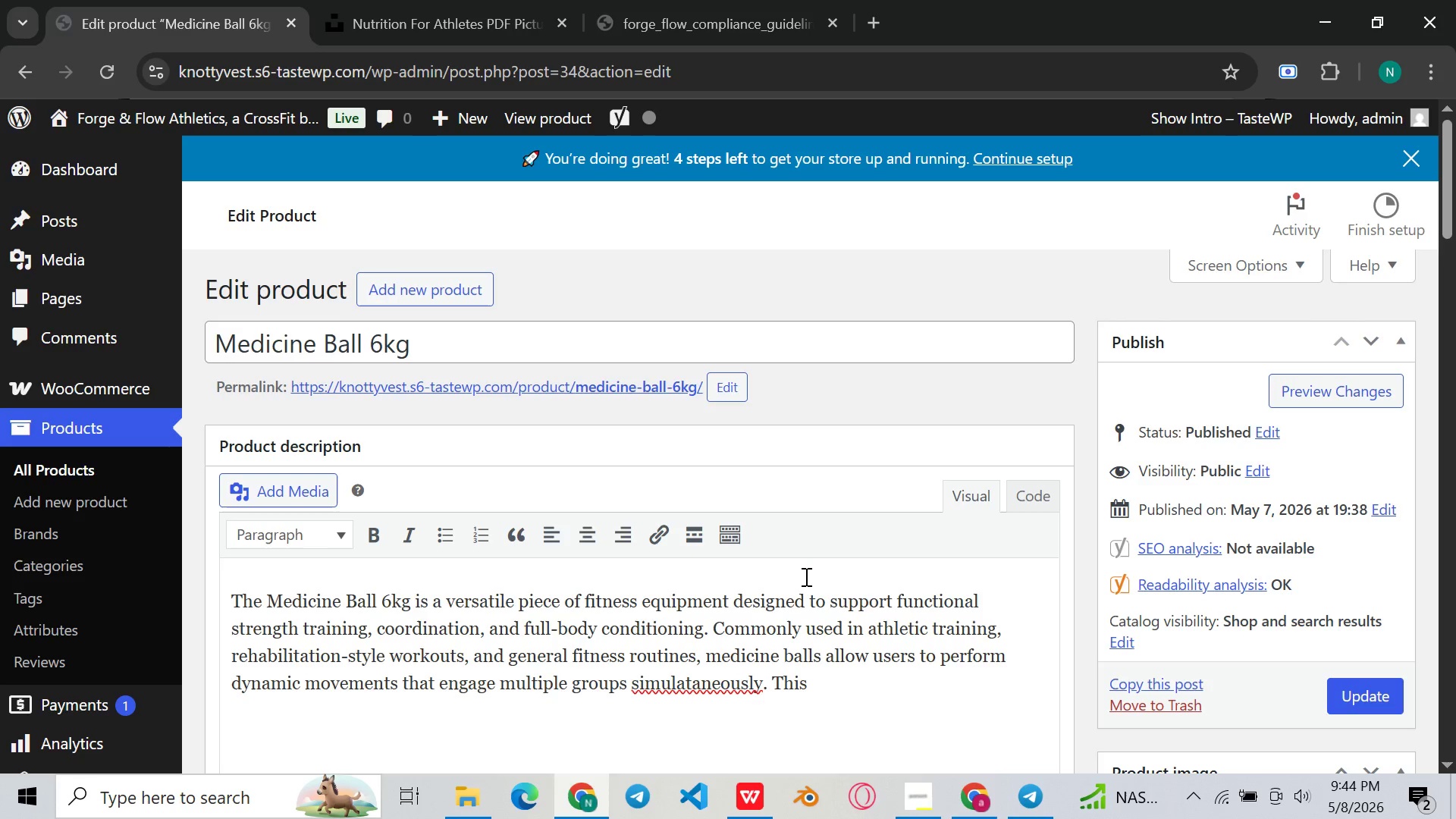 
left_click([688, 689])
 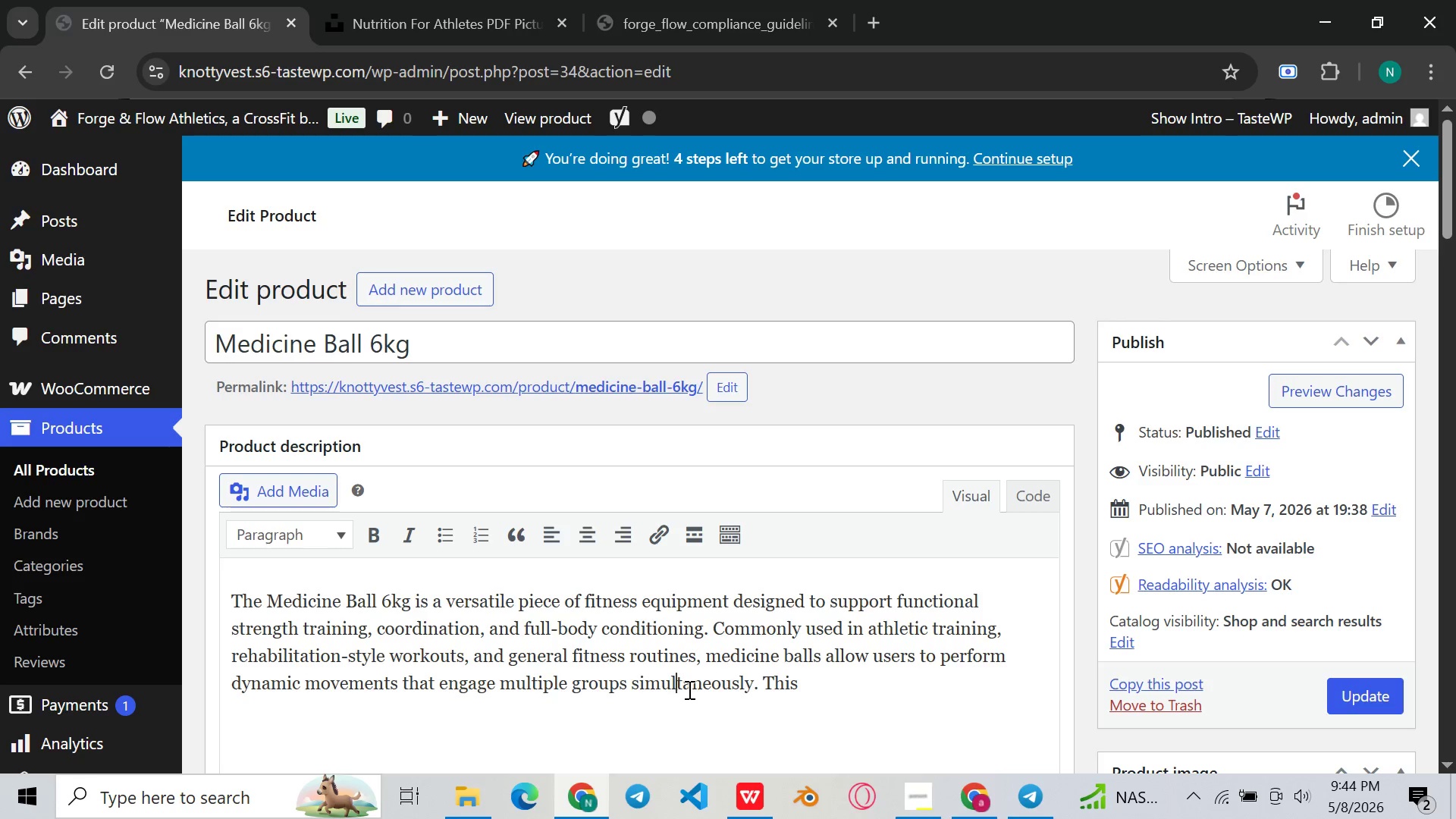 
key(Backspace)
 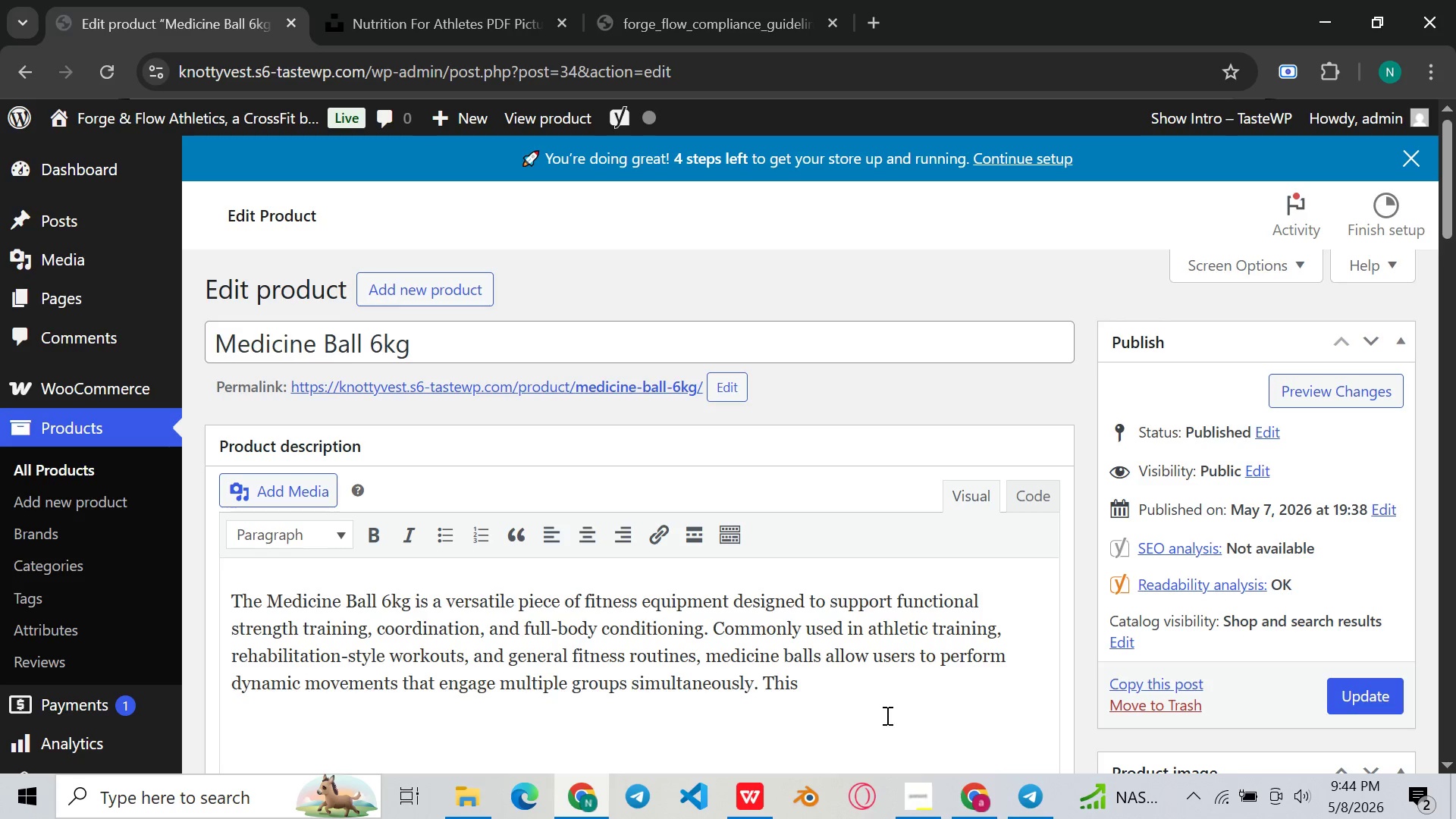 
left_click([886, 715])
 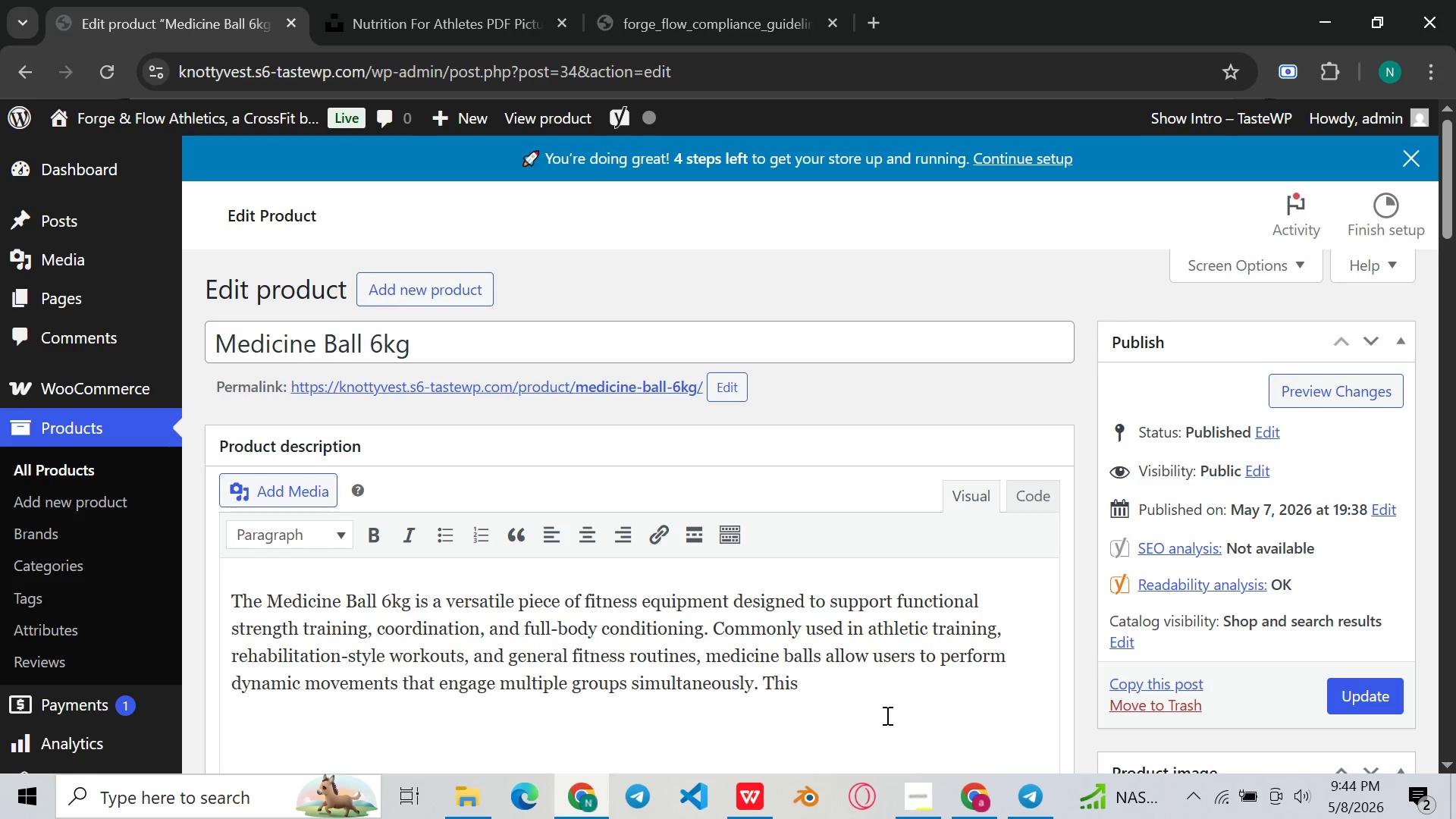 
type( makes them a )
 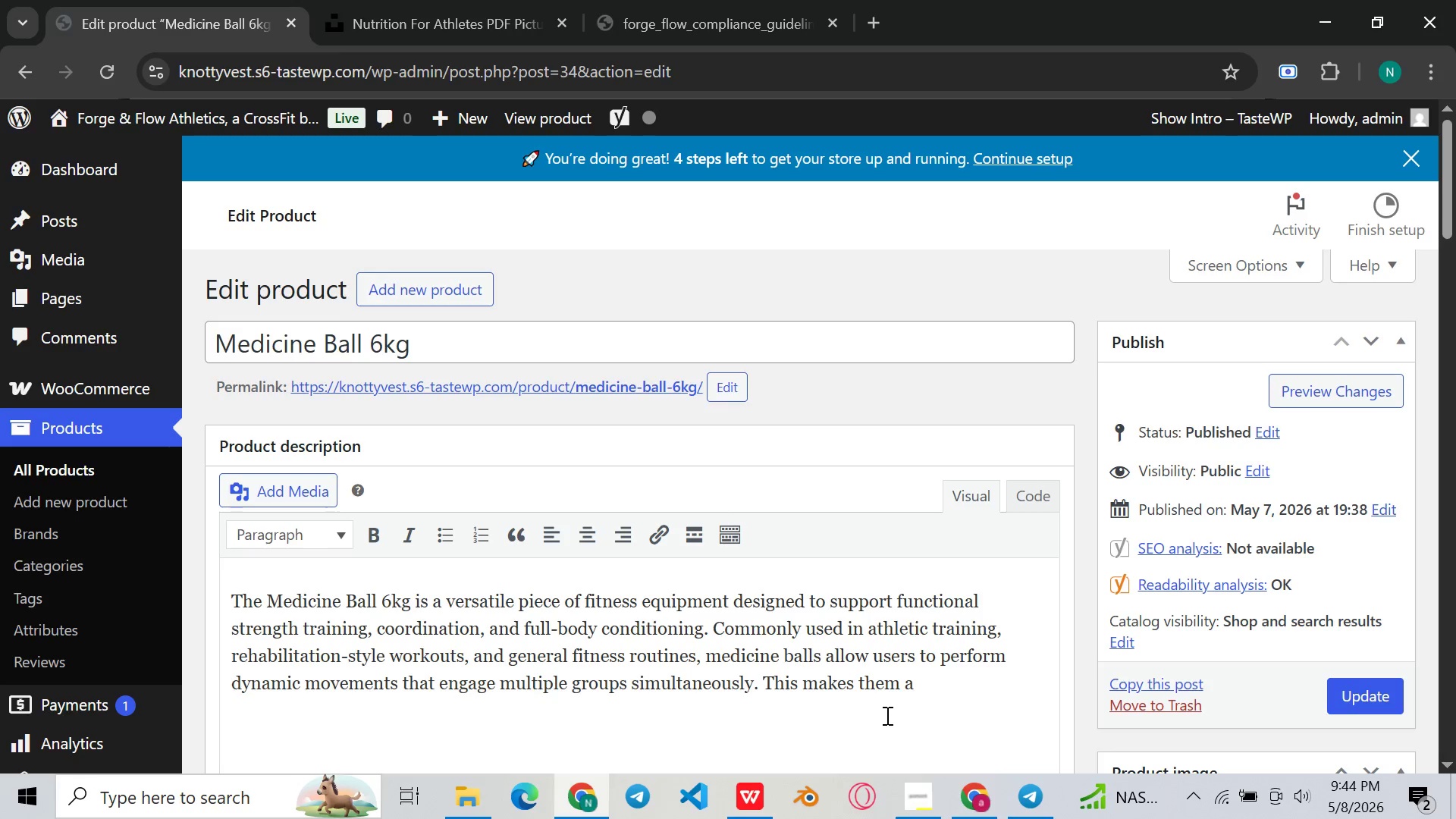 
type(valuable addition )
 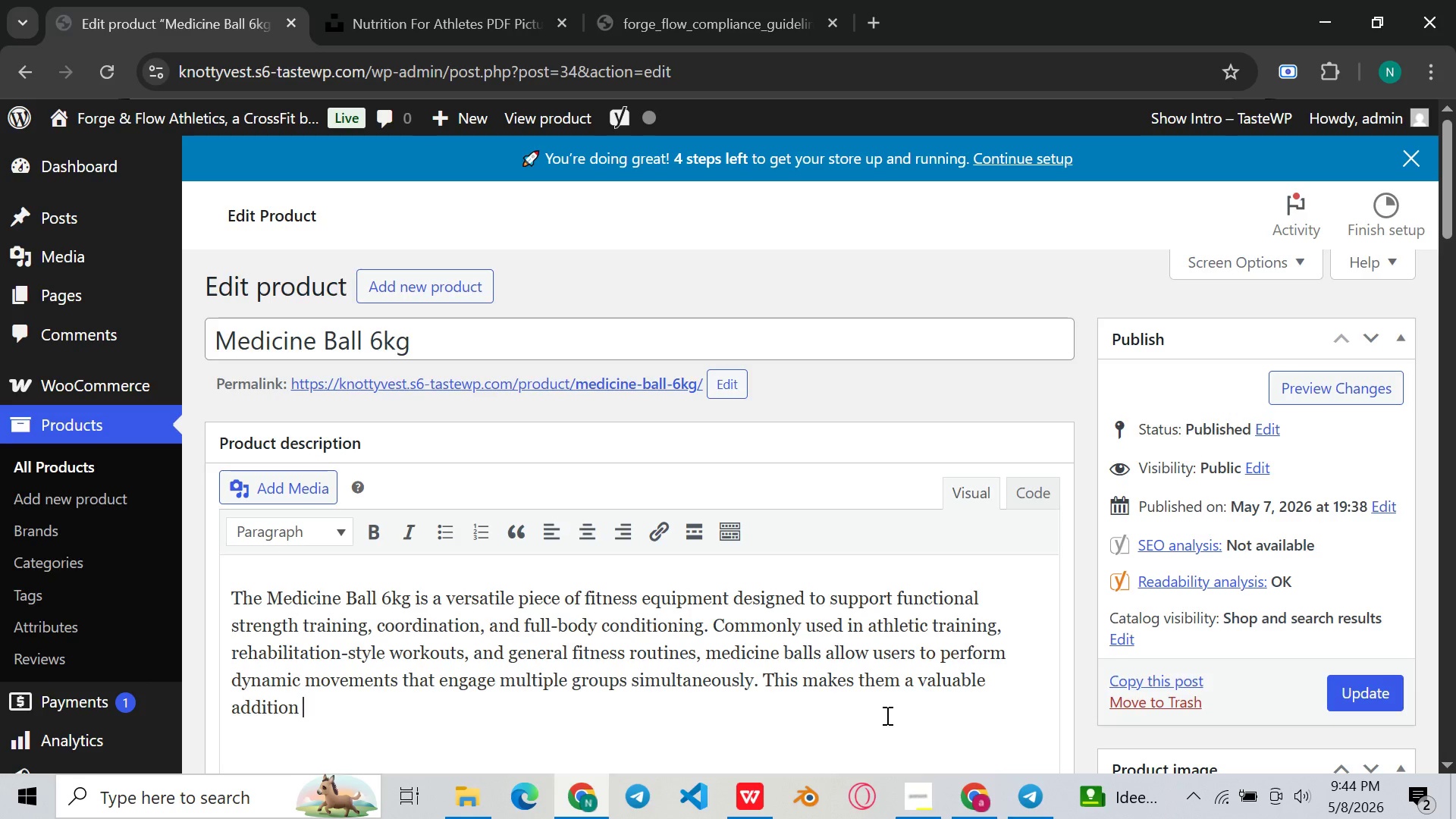 
wait(13.31)
 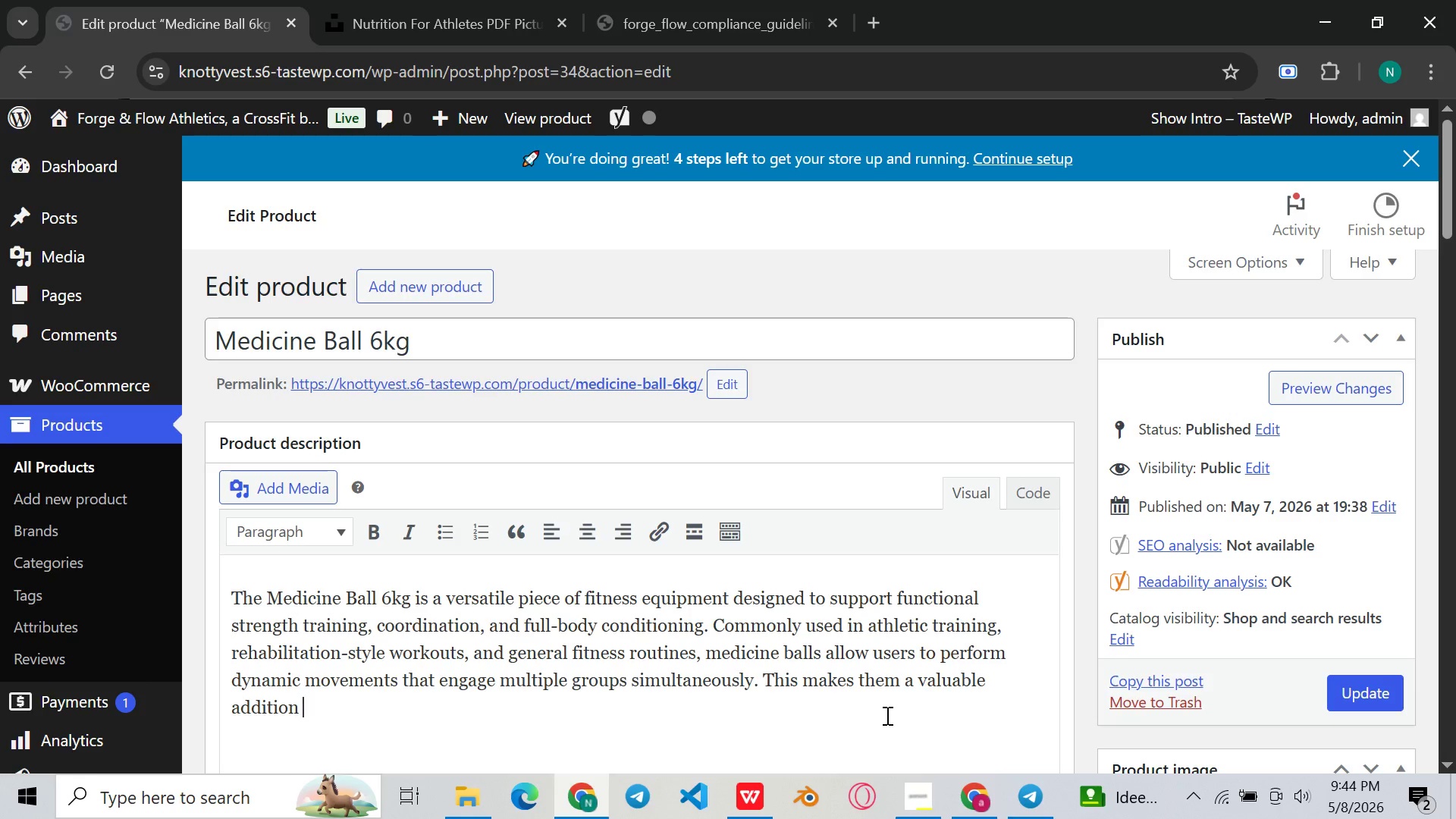 
type(to both )
 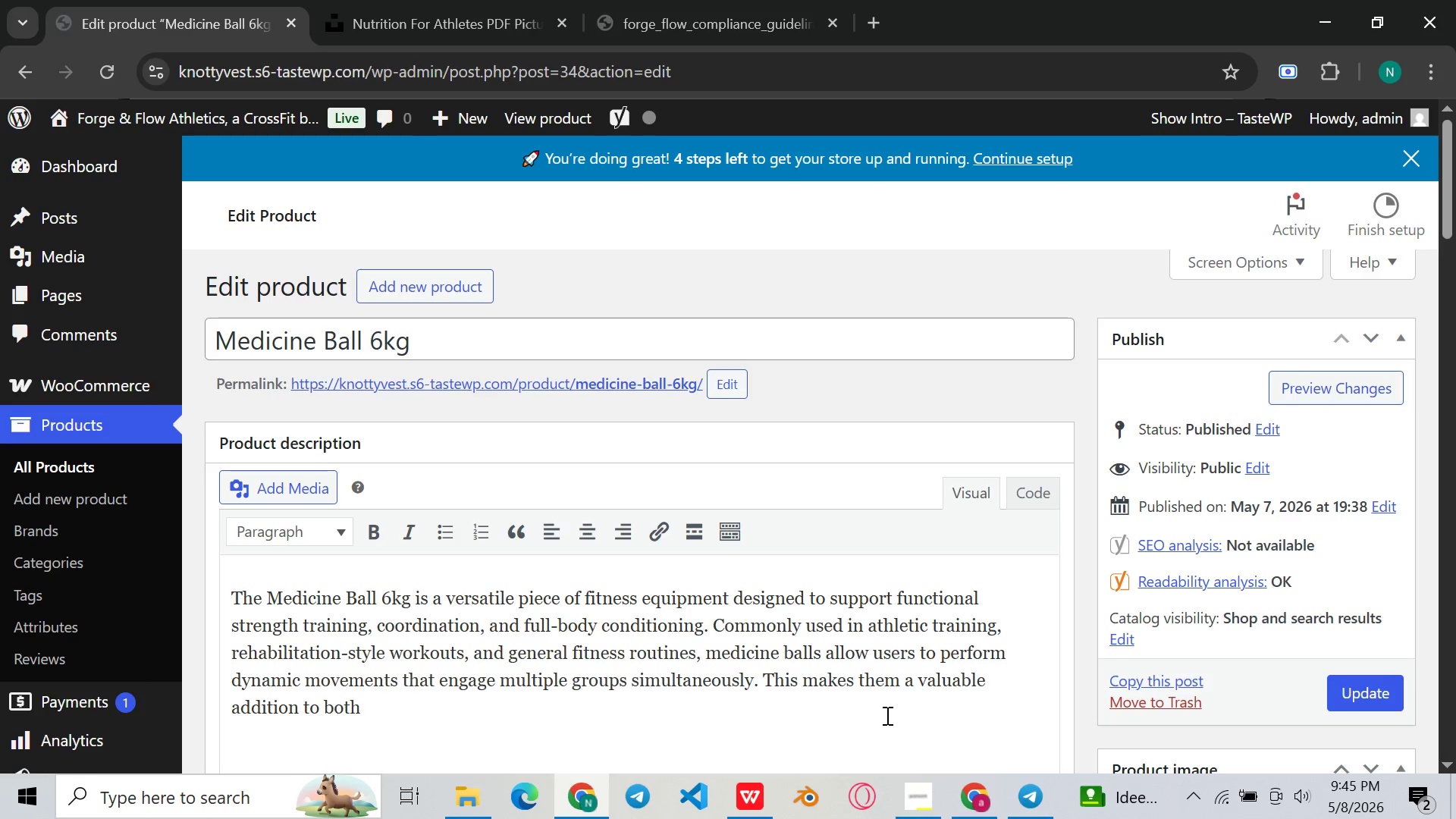 
type(home gyms and professional tre)
key(Backspace)
type(ainining )
key(Backspace)
 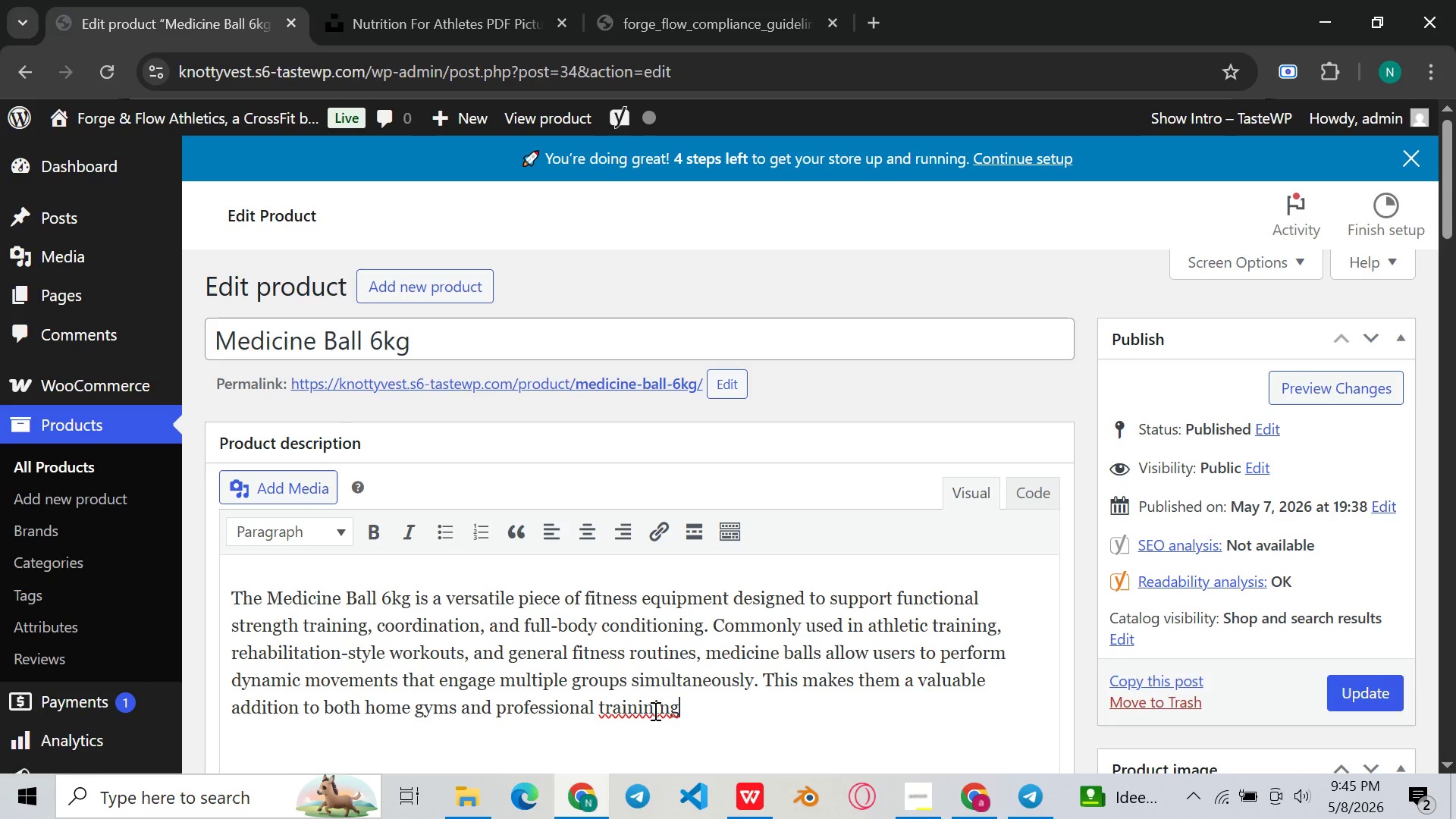 
left_click([654, 711])
 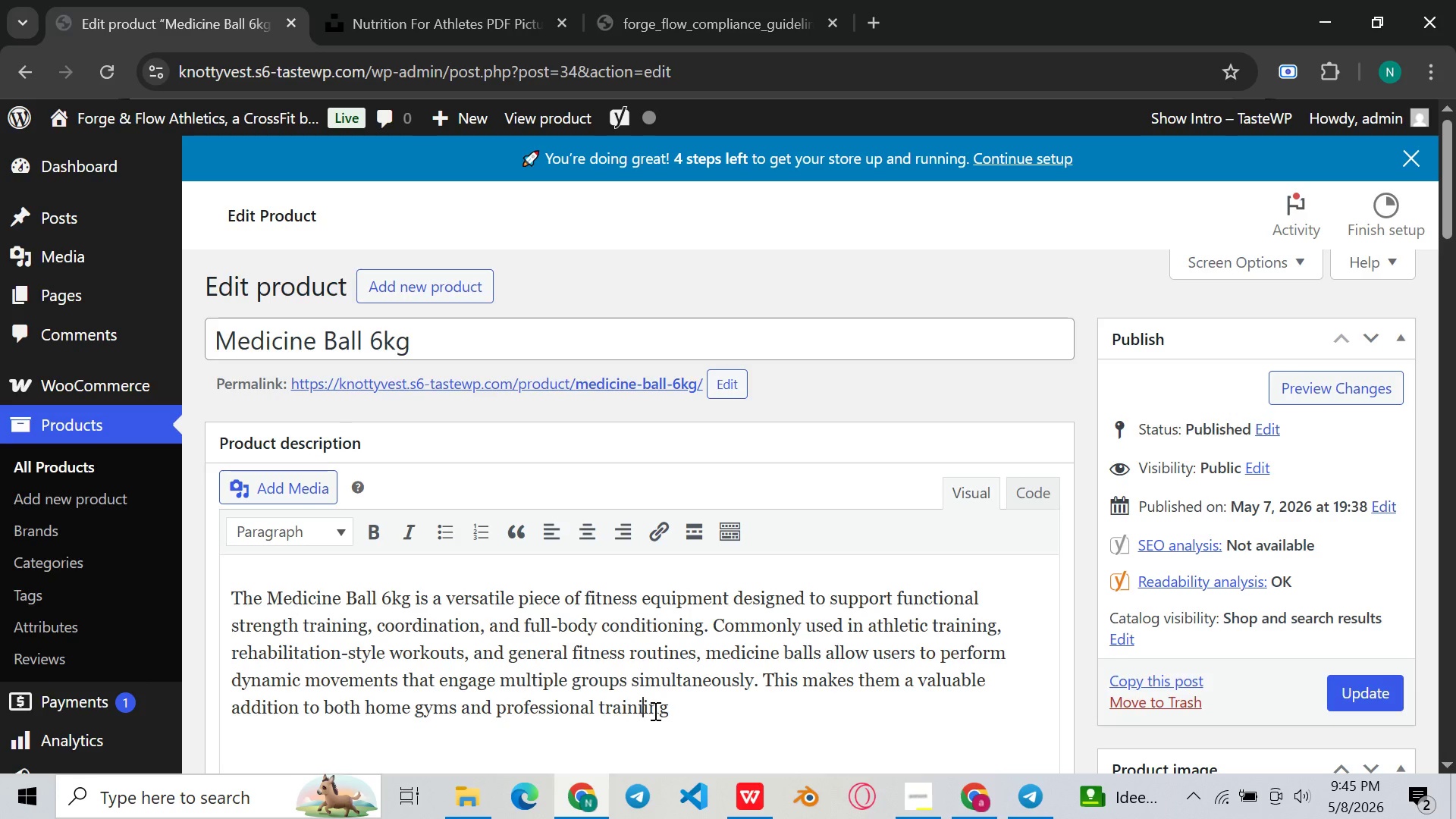 
key(Backspace)
 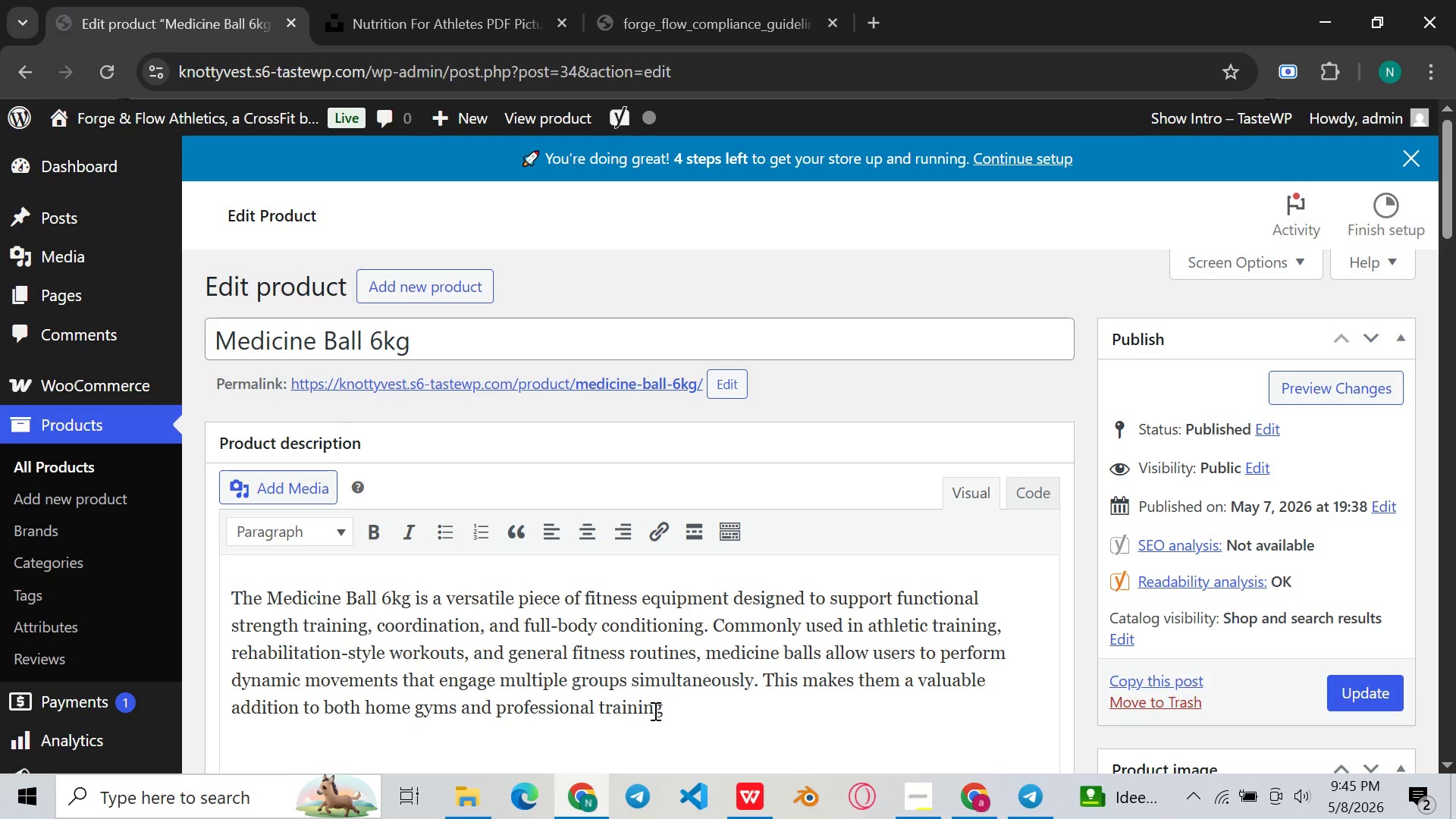 
key(Backspace)
 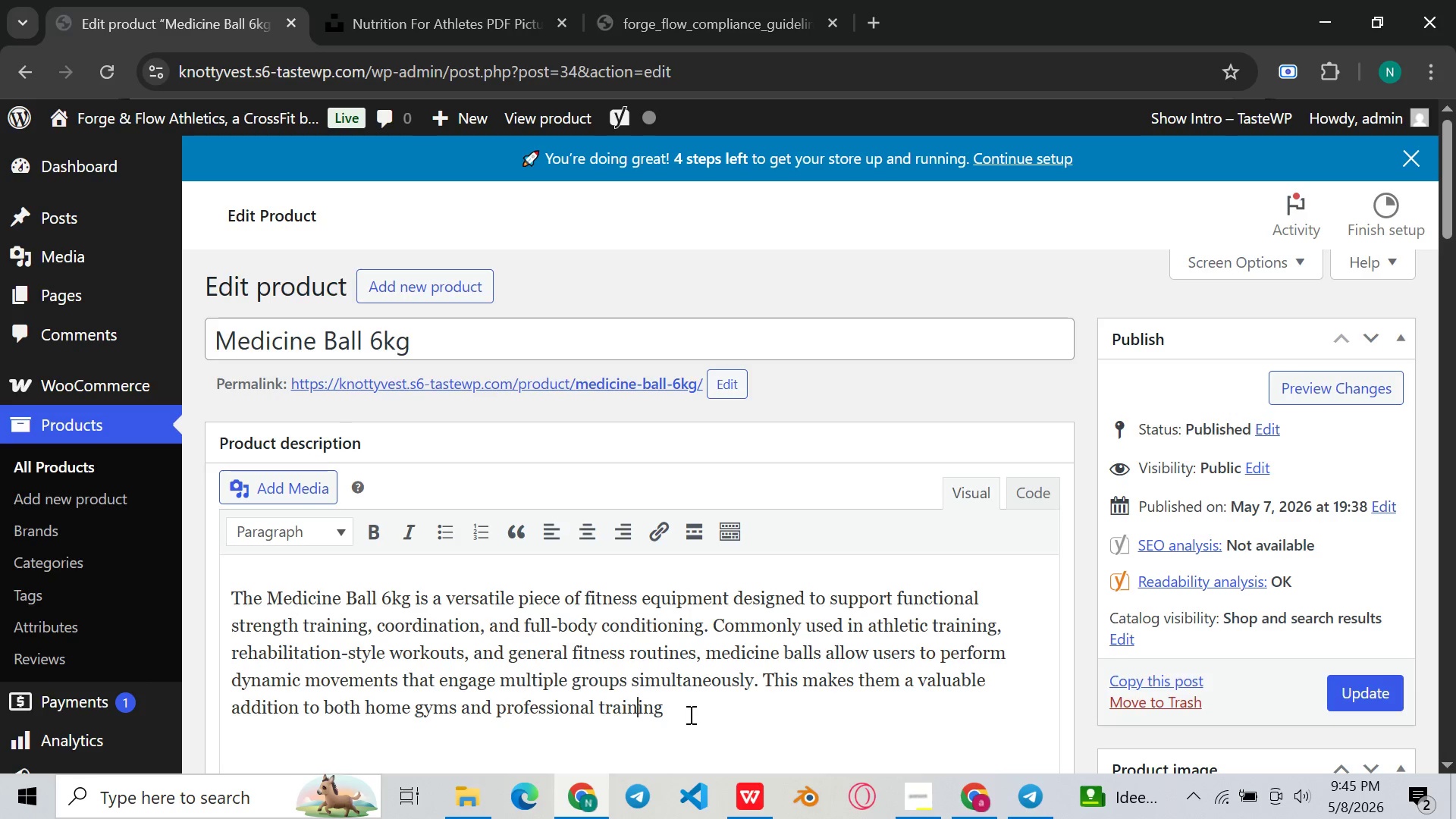 
left_click([689, 714])
 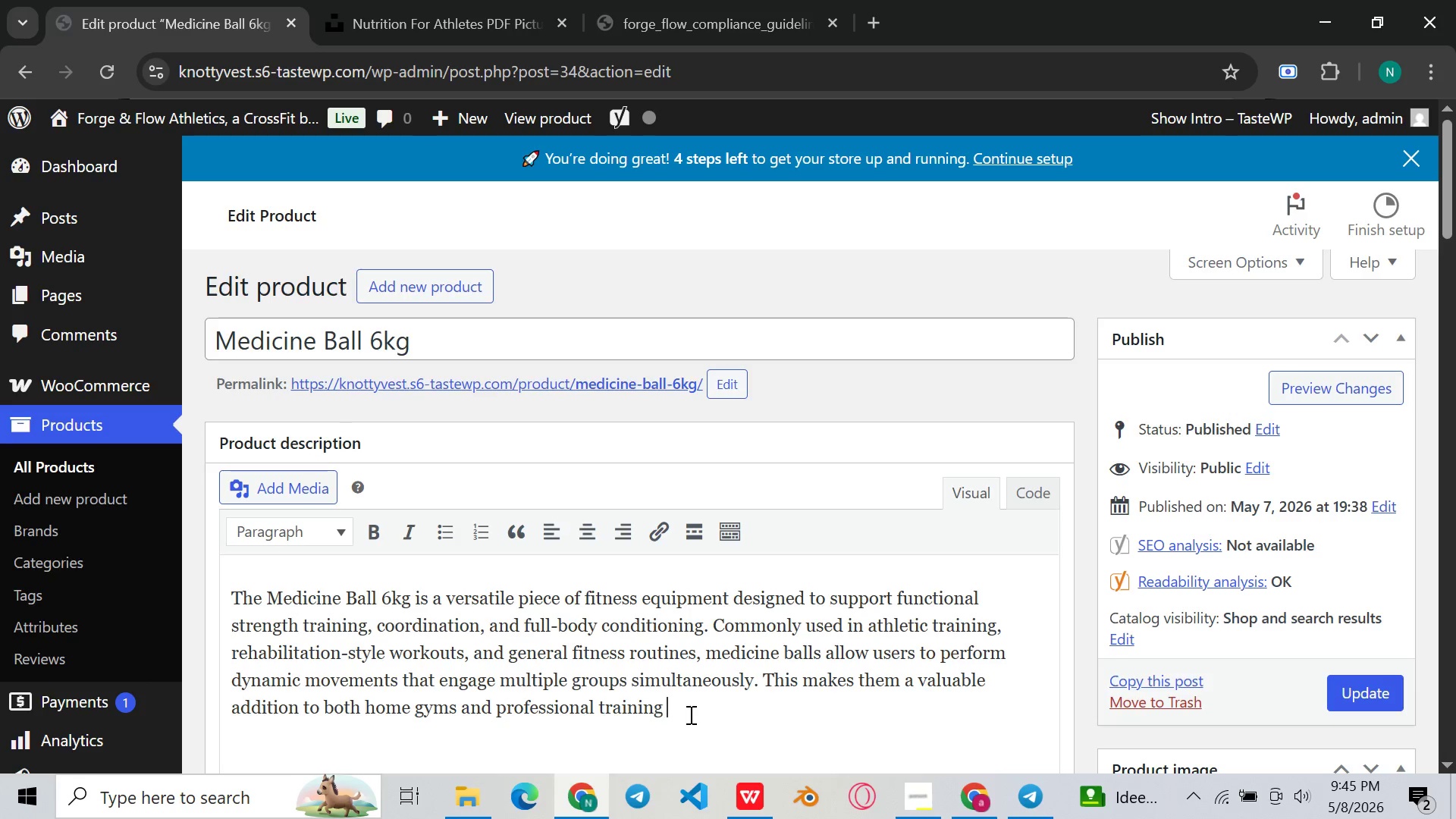 
type( to boh)
key(Backspace)
type(th home )
 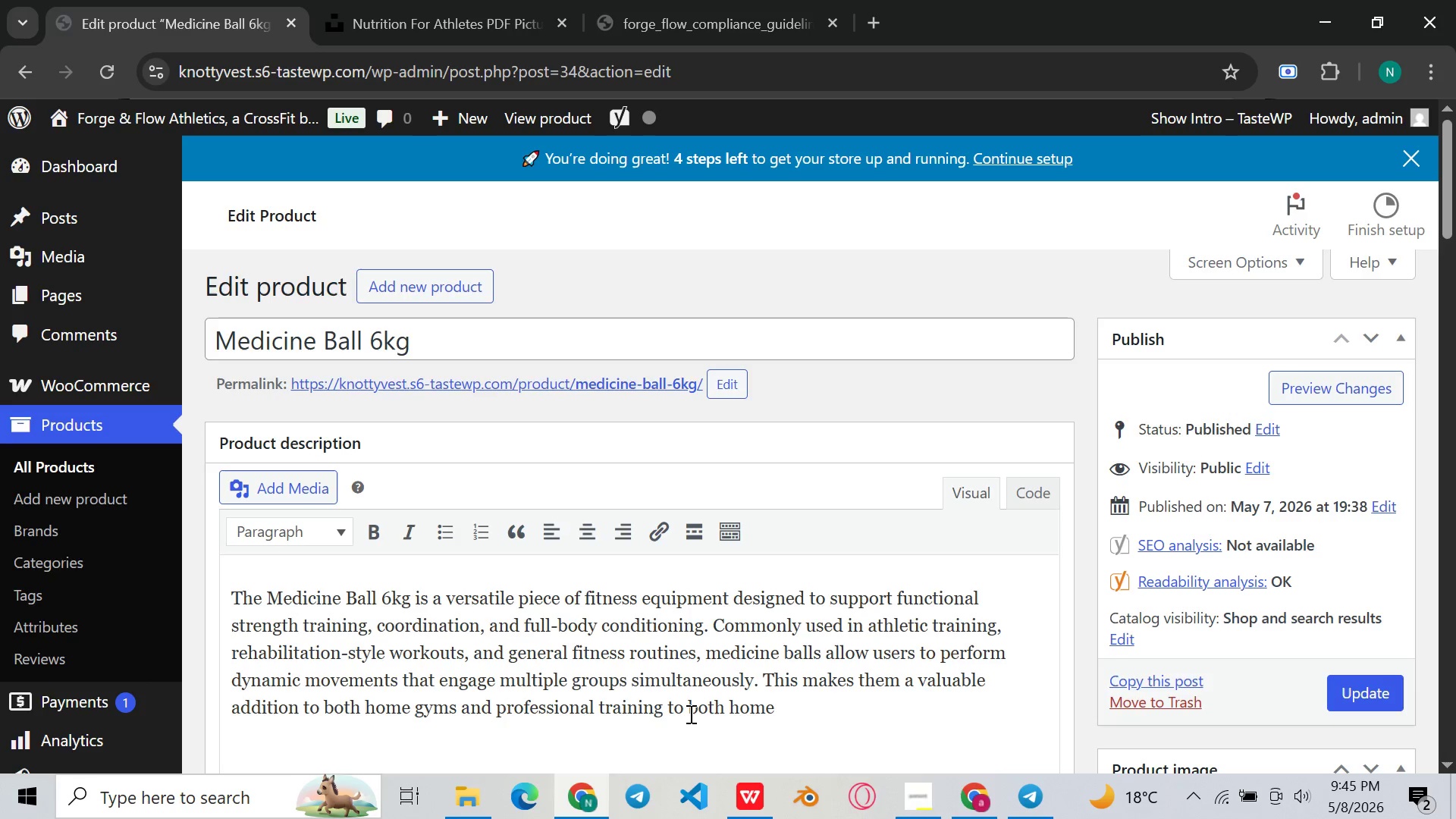 
wait(6.77)
 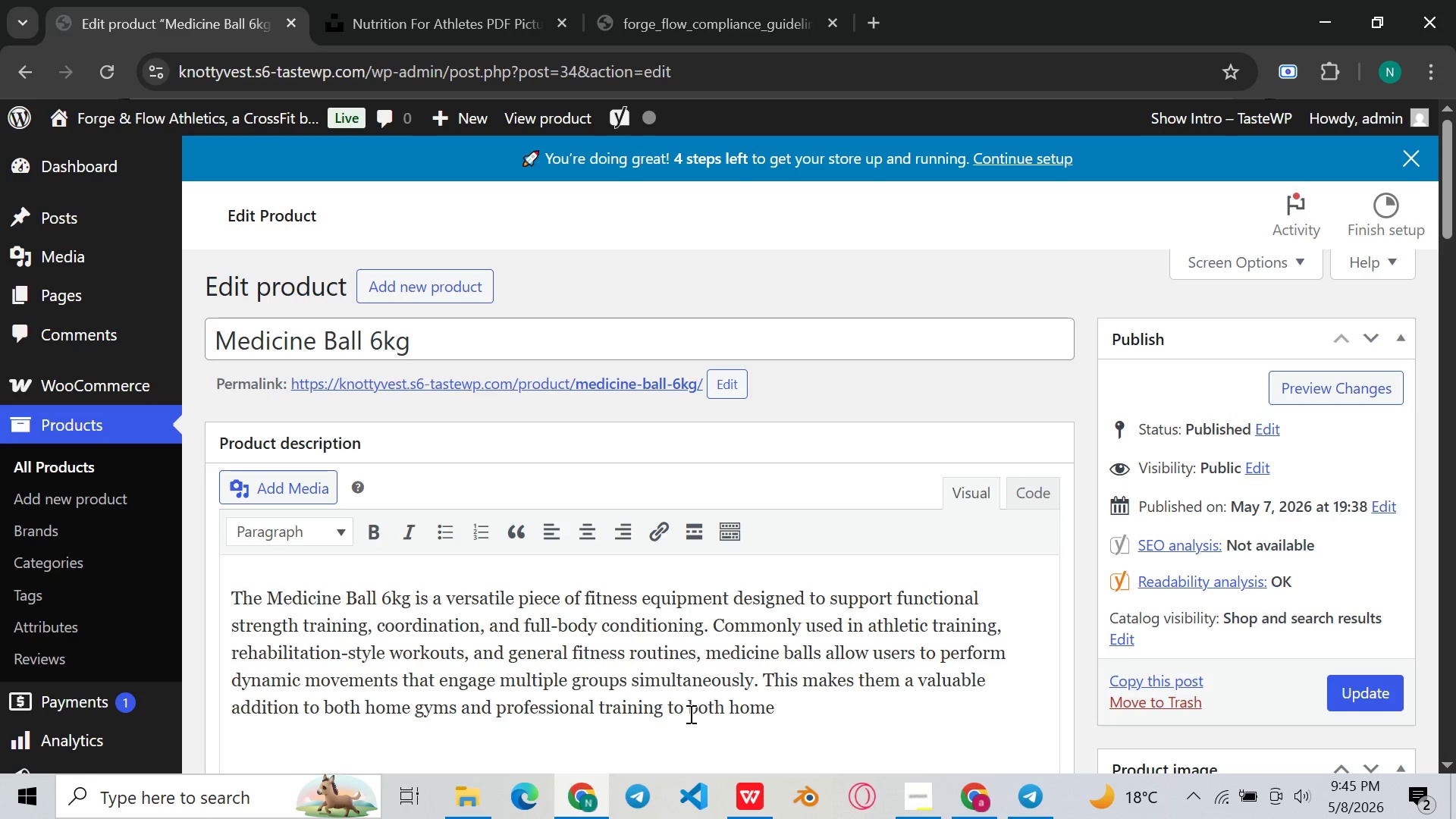 
key(Backspace)
key(Backspace)
key(Backspace)
key(Backspace)
type(environments.)
 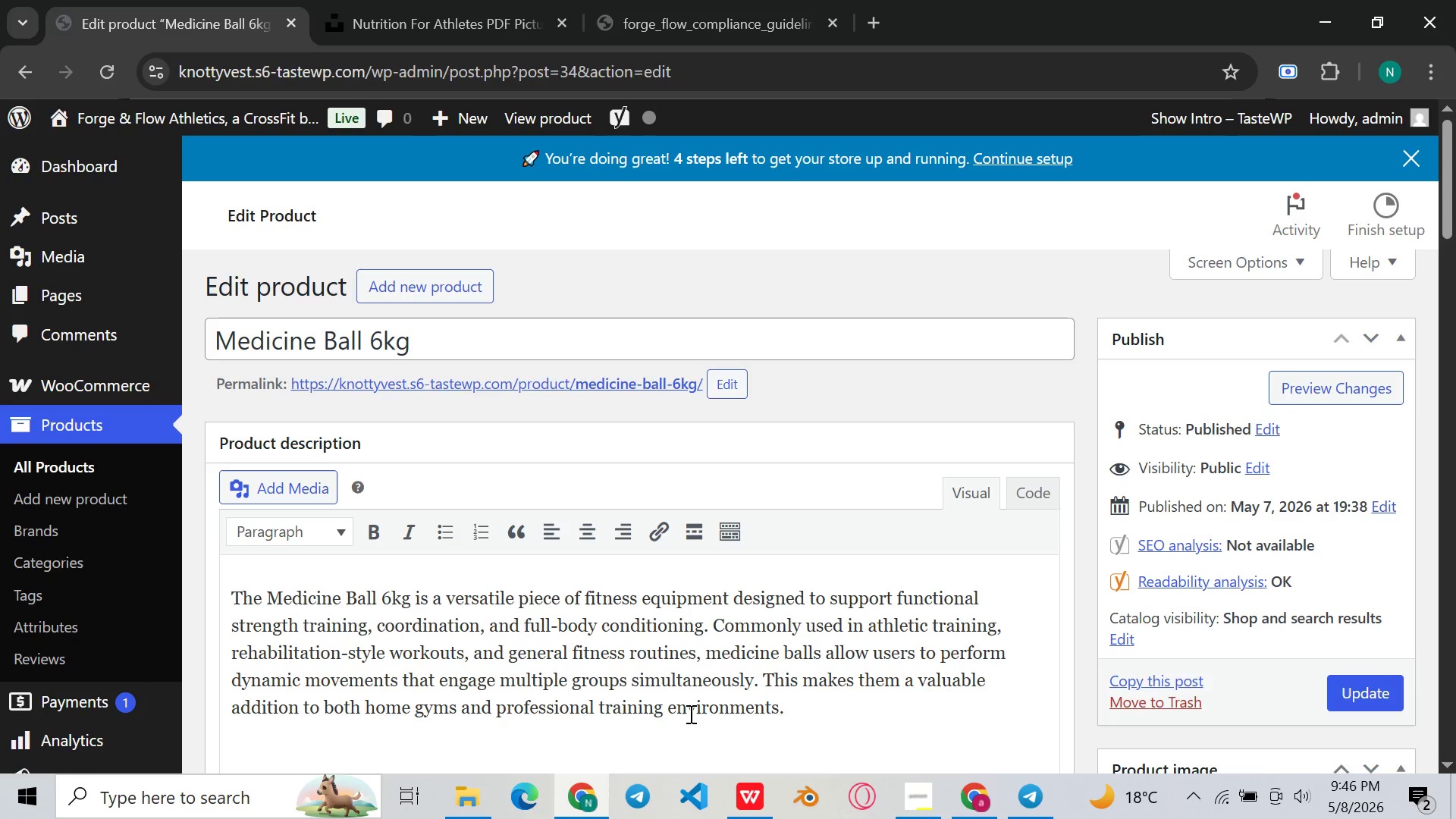 
key(Enter)
 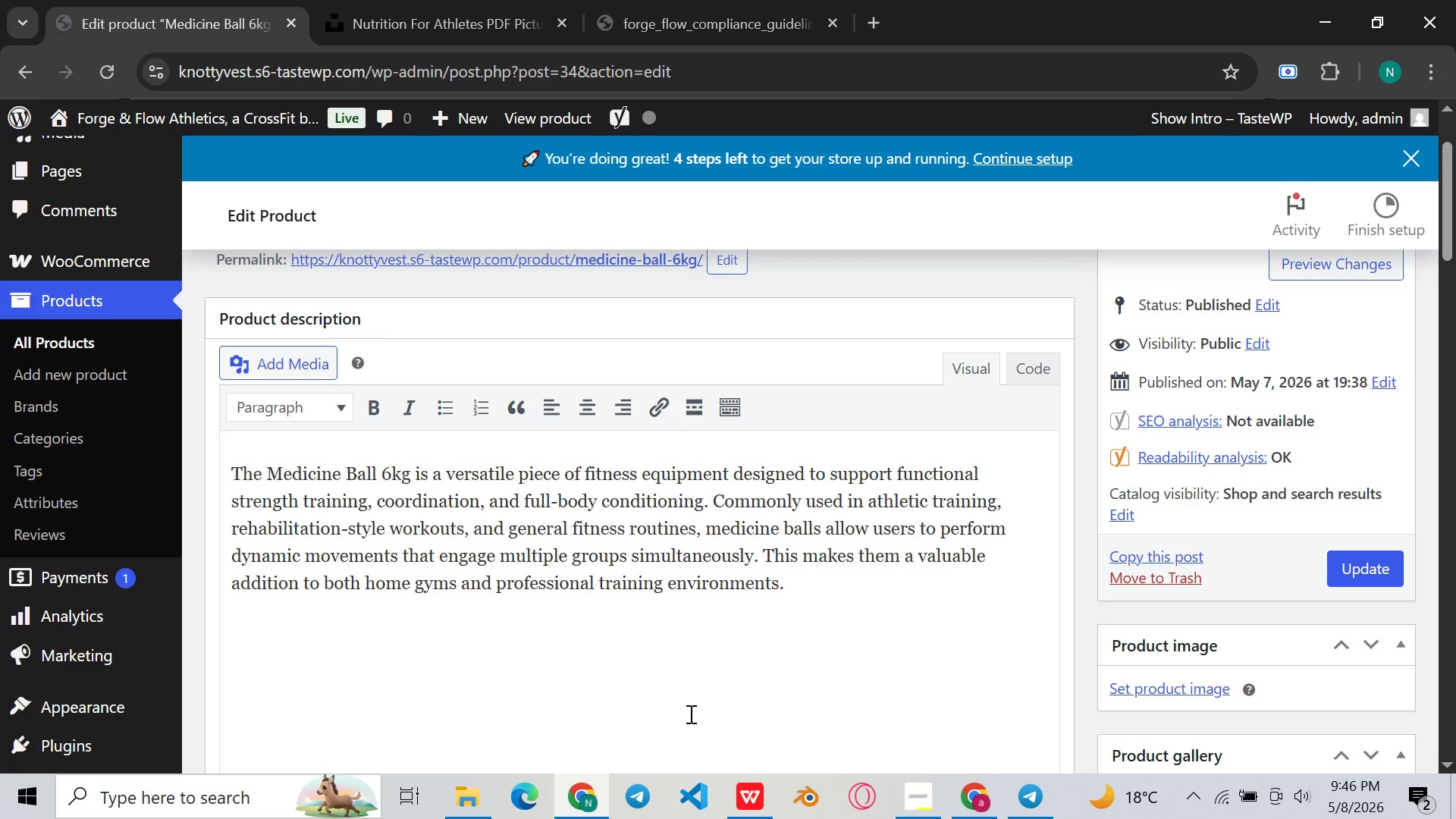 
wait(6.5)
 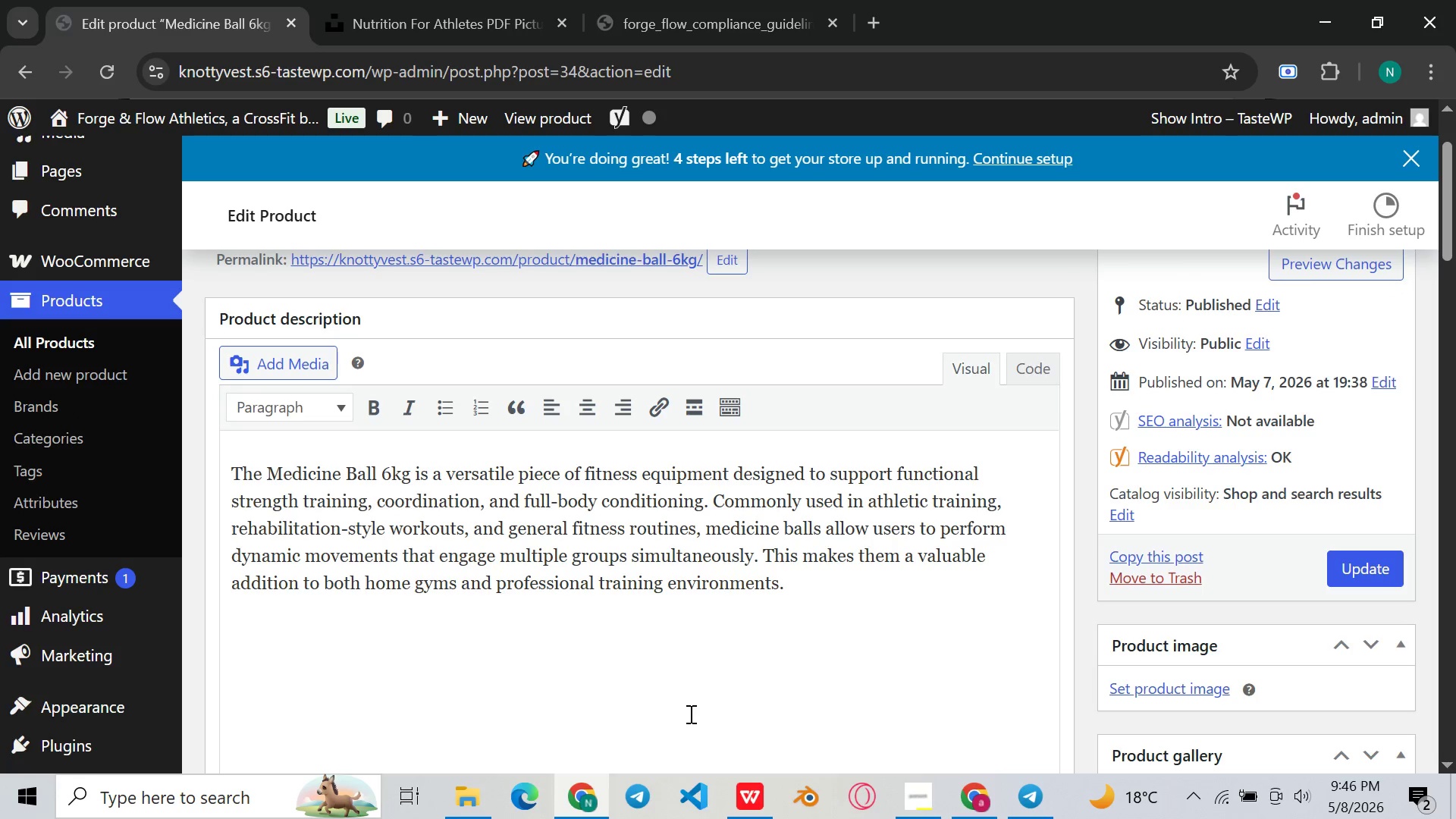 
left_click([748, 604])
 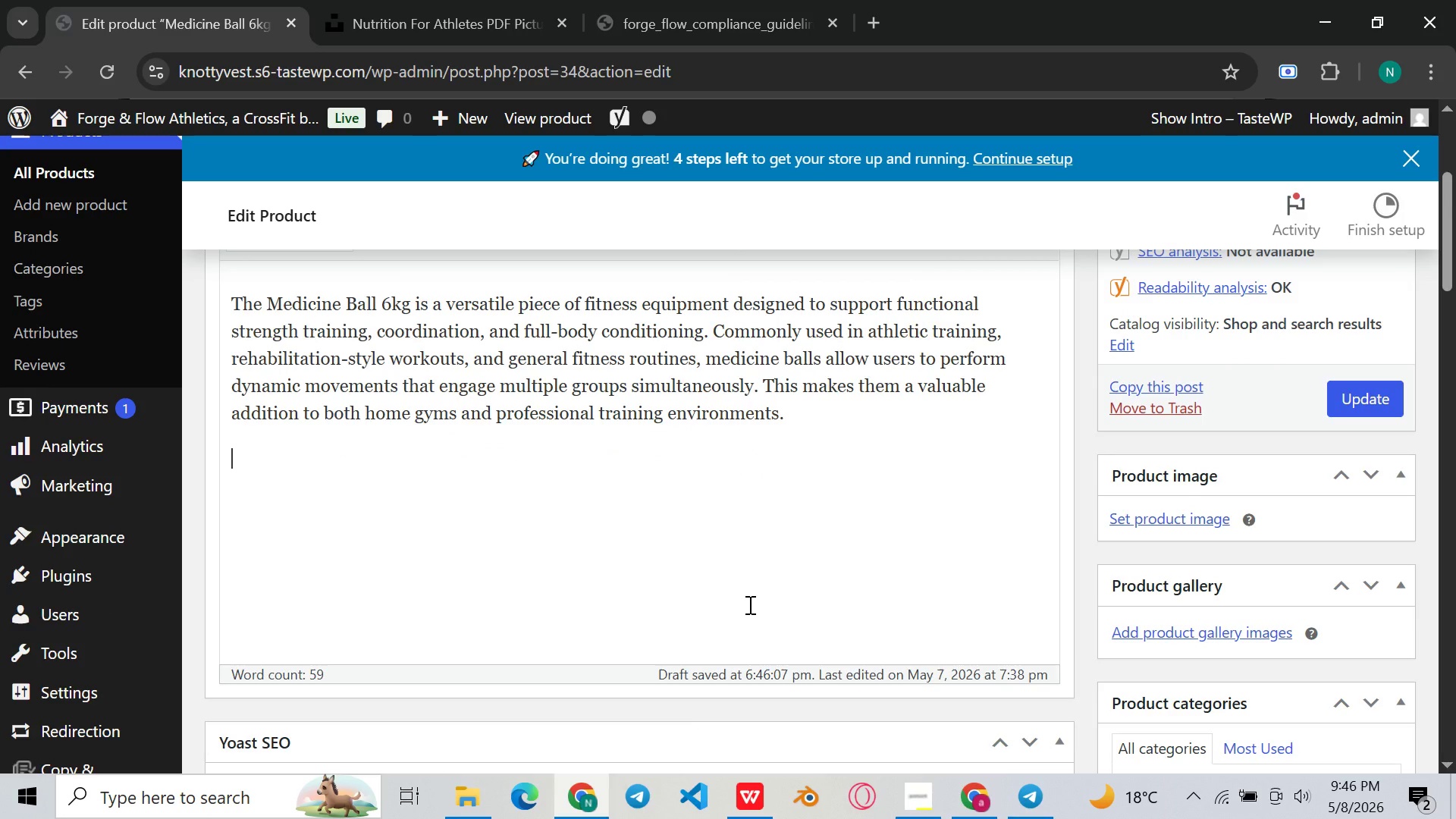 
wait(7.59)
 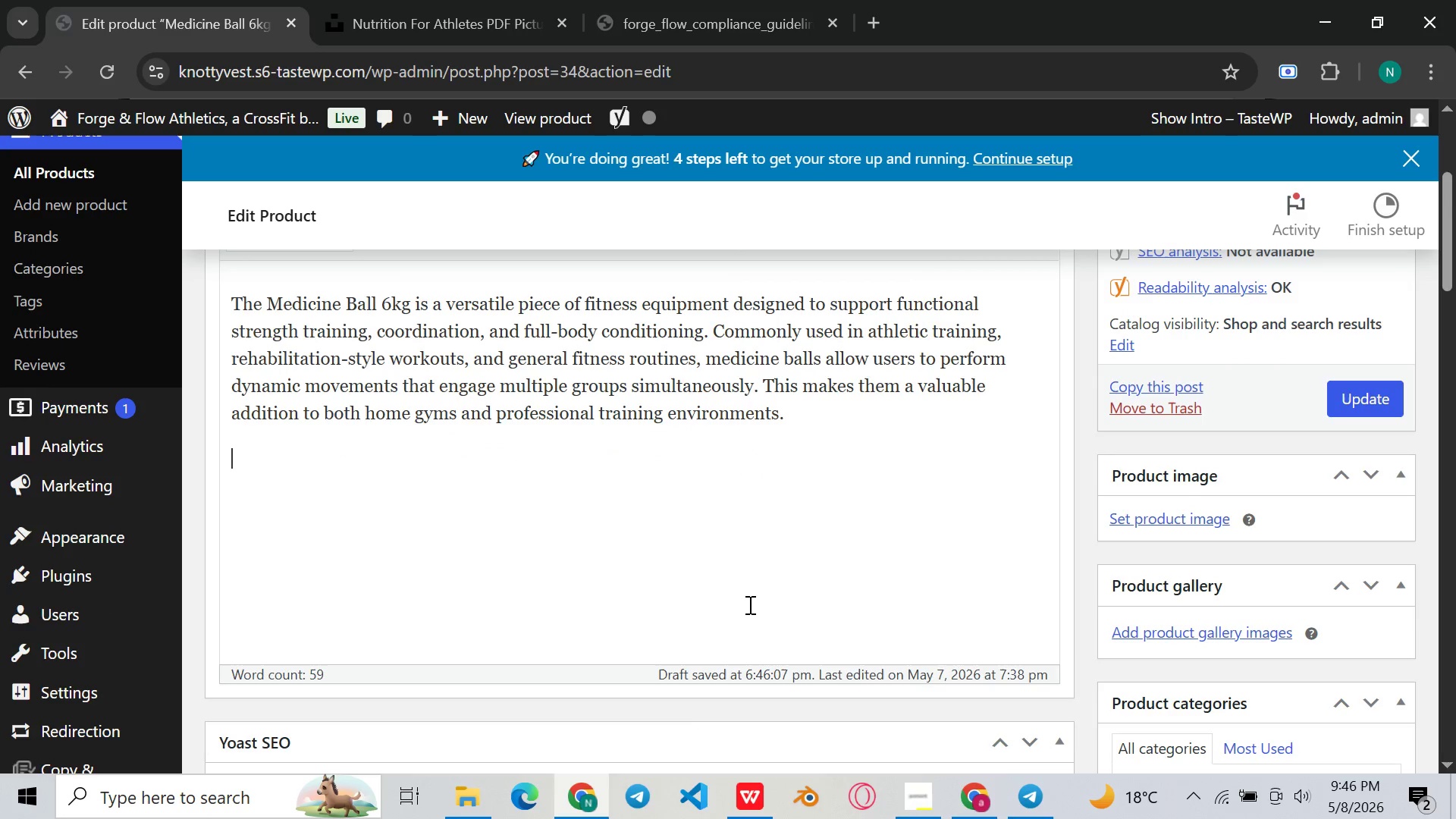 
type(With its balanced weight )
 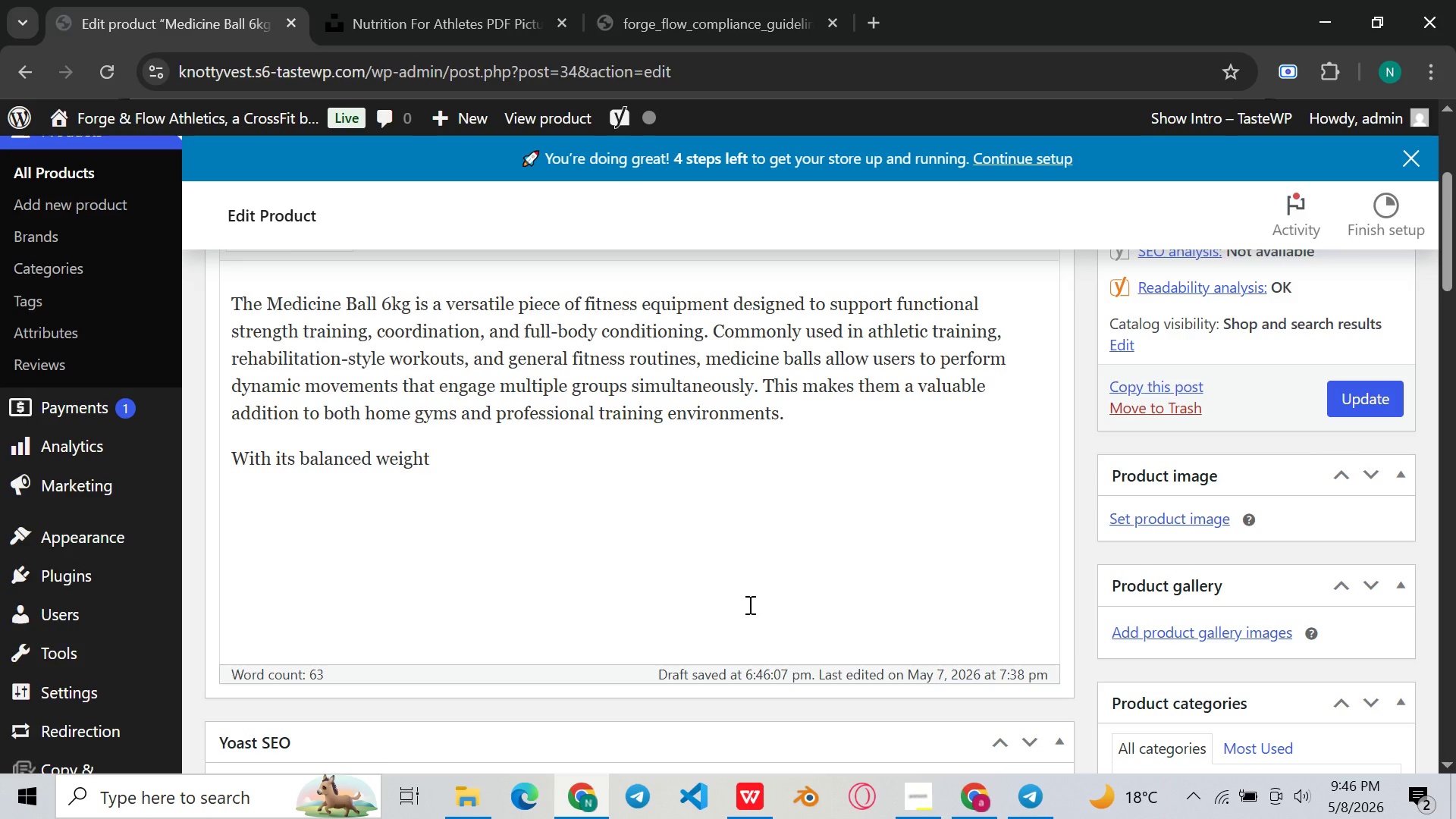 
wait(6.44)
 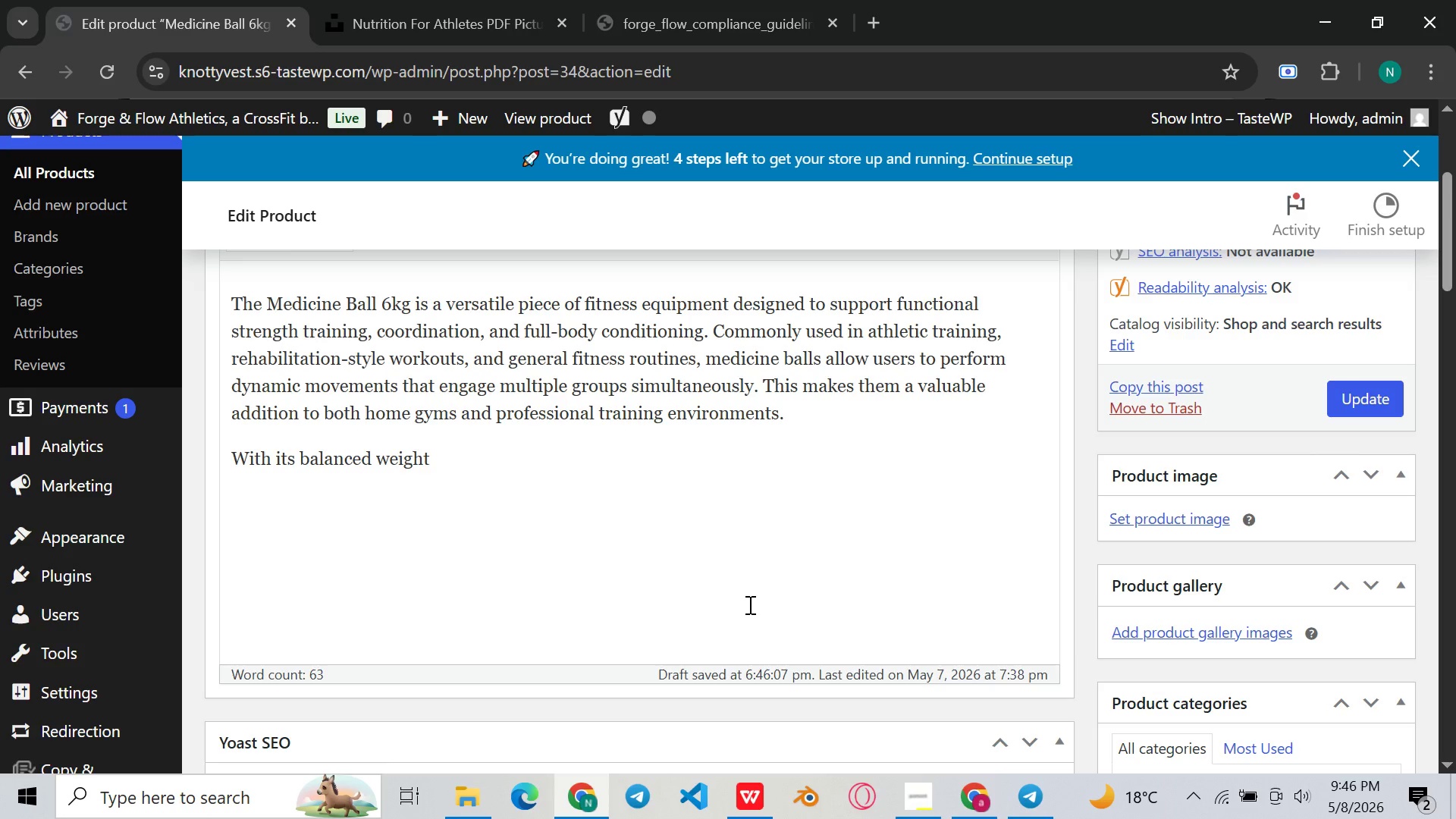 
type(and durable construction )
key(Backspace)
type(, the )
 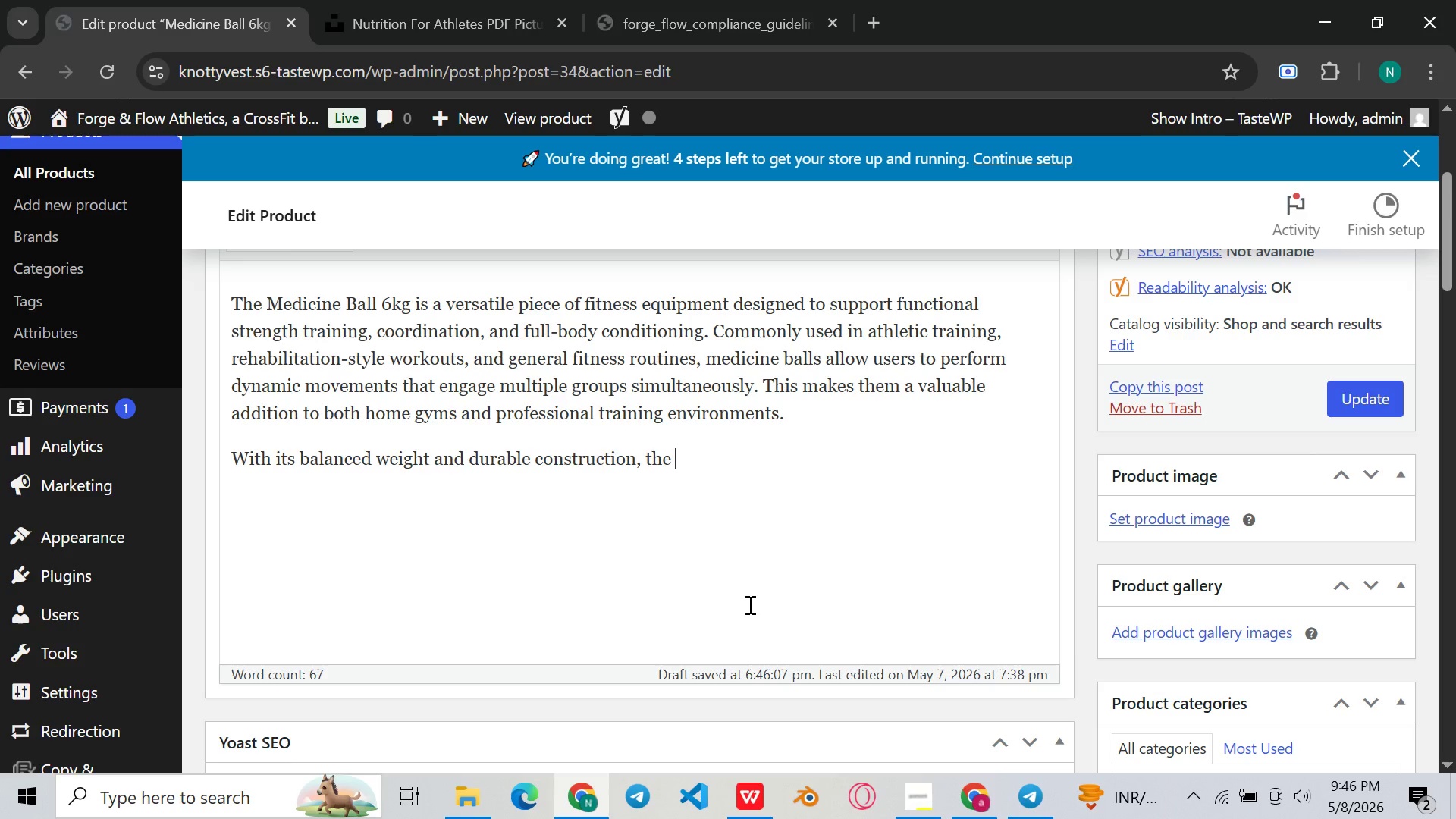 
wait(7.02)
 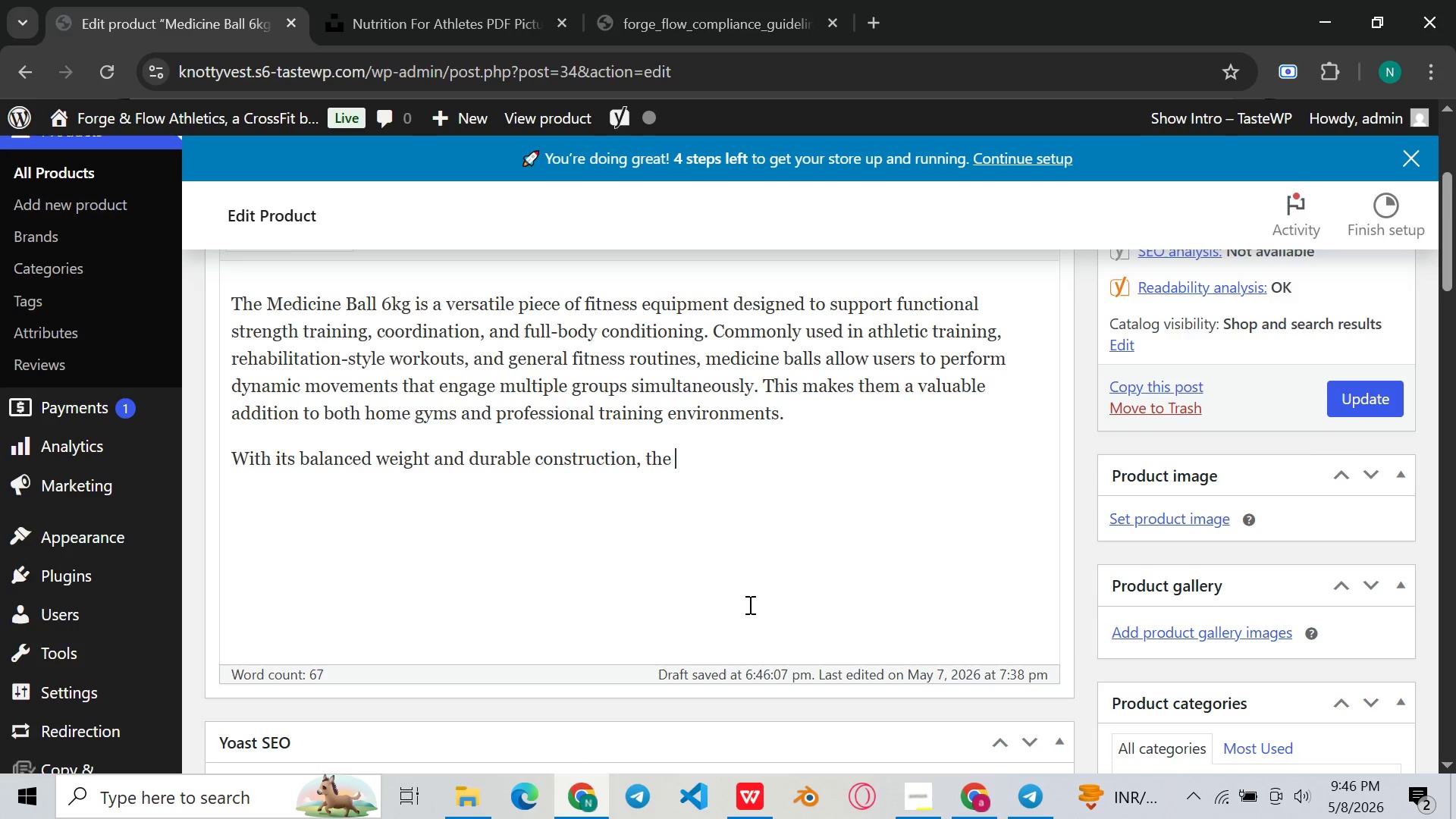 
type(6kg medicine ball )
 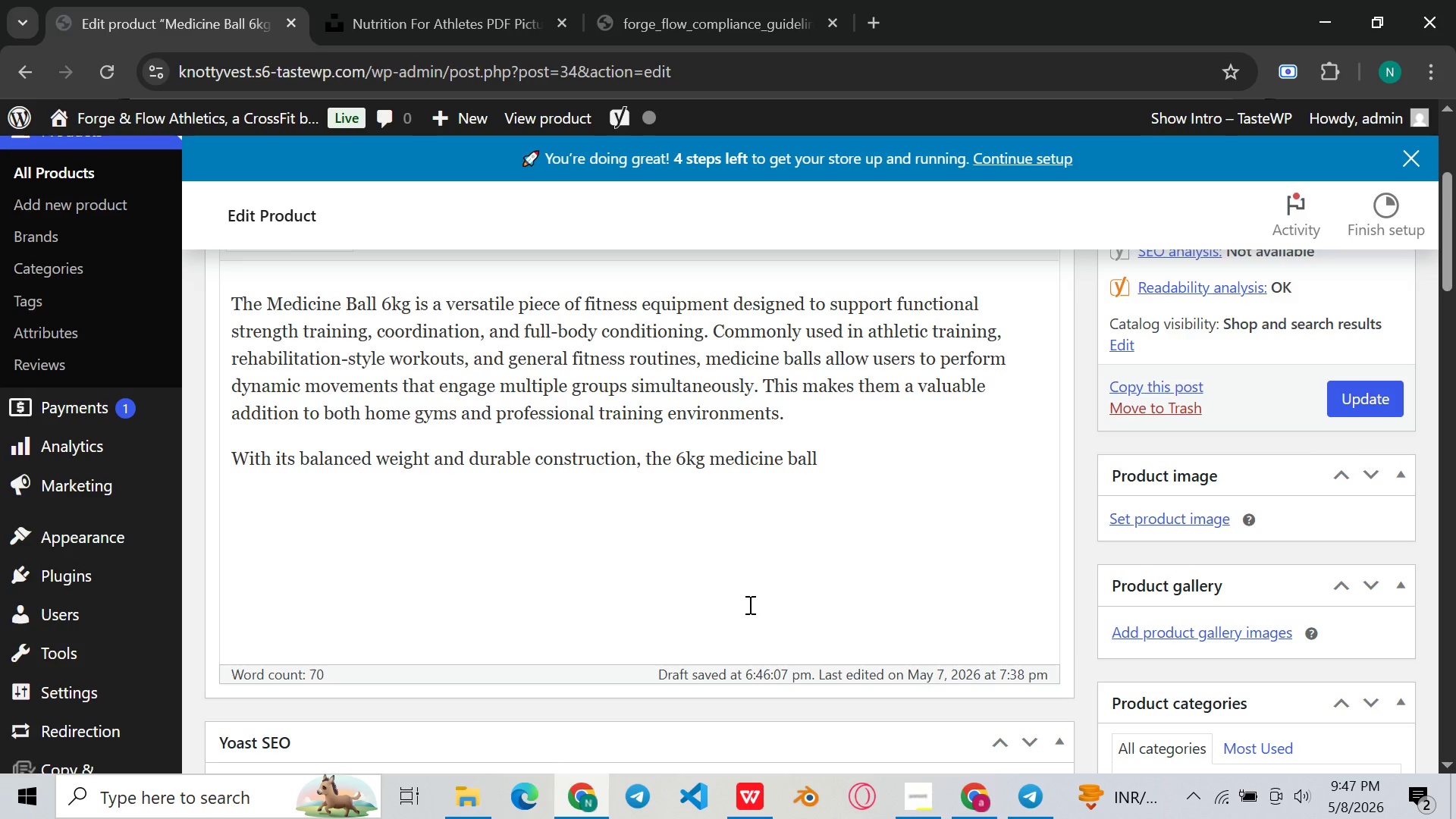 
type(is sui)
 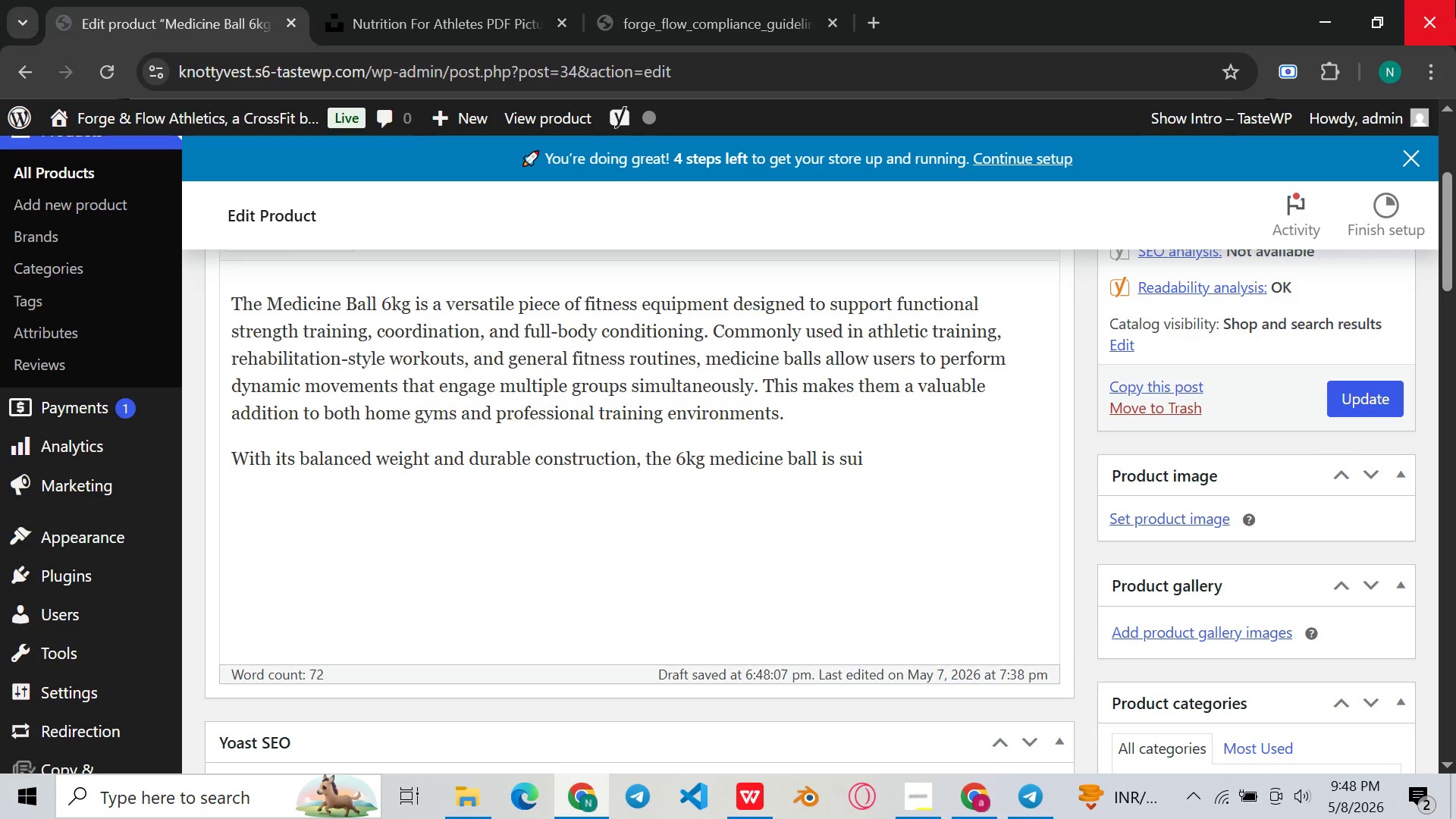 
wait(69.4)
 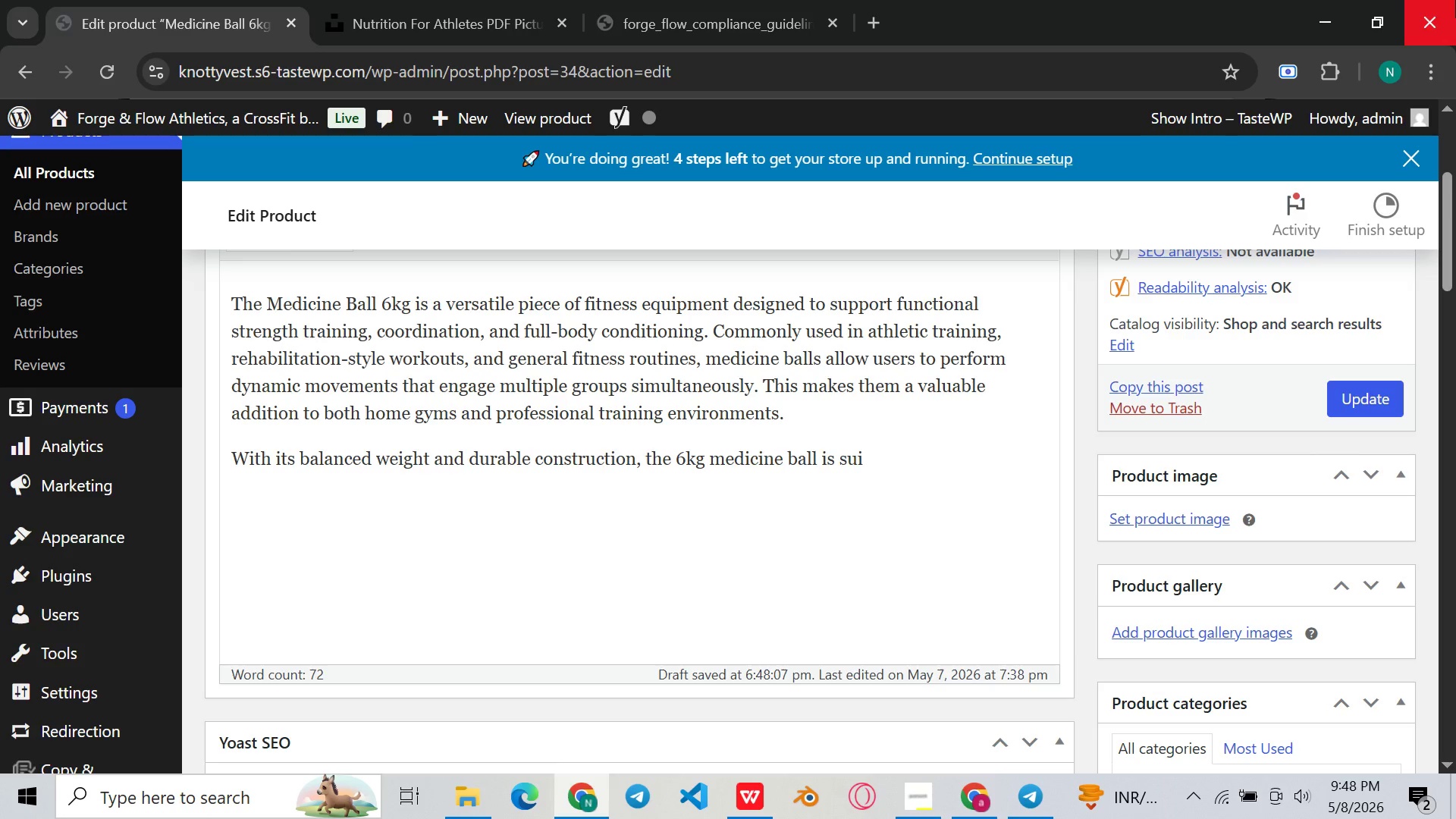 
mouse_move([1521, 20])
 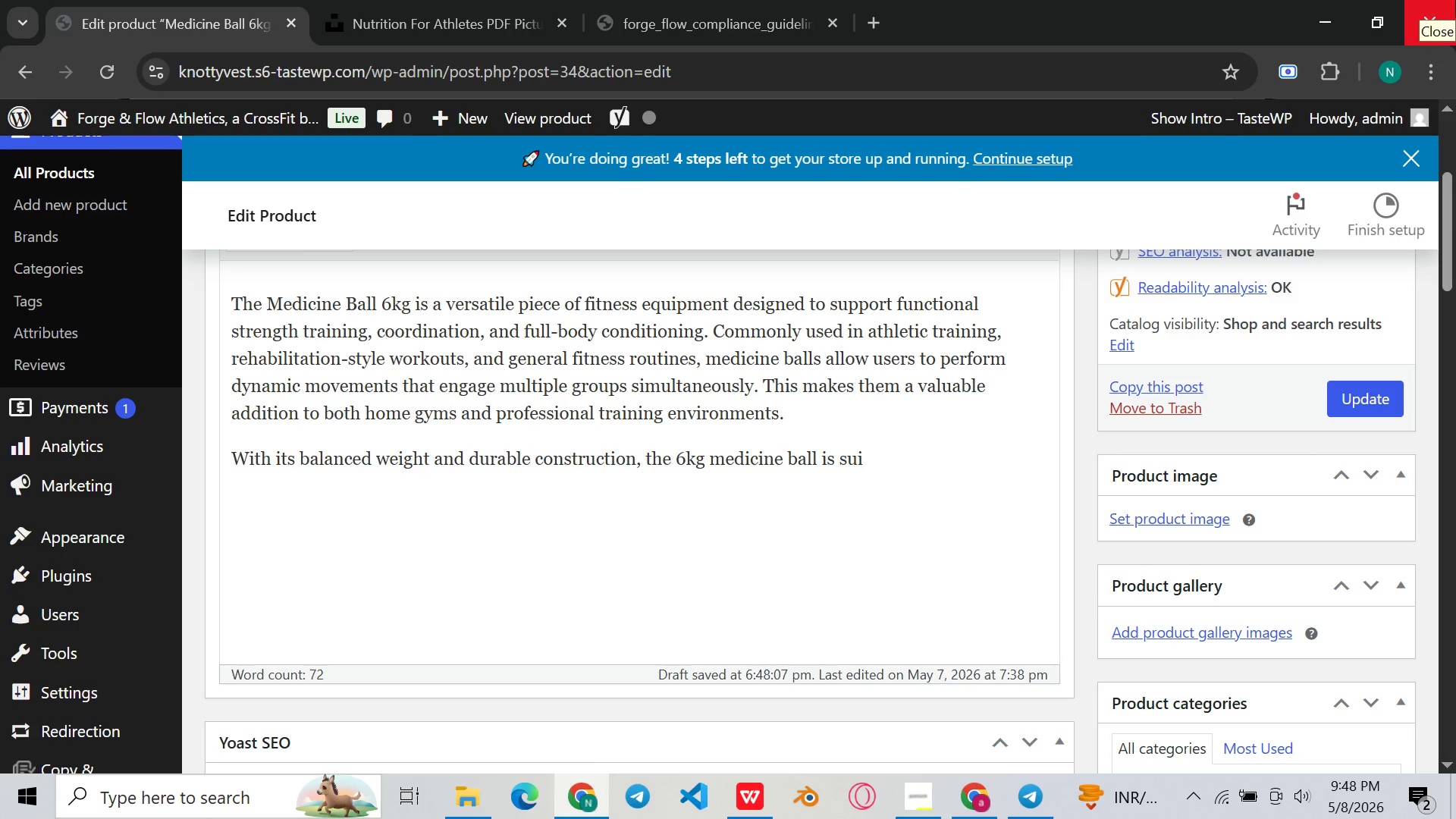 
wait(6.66)
 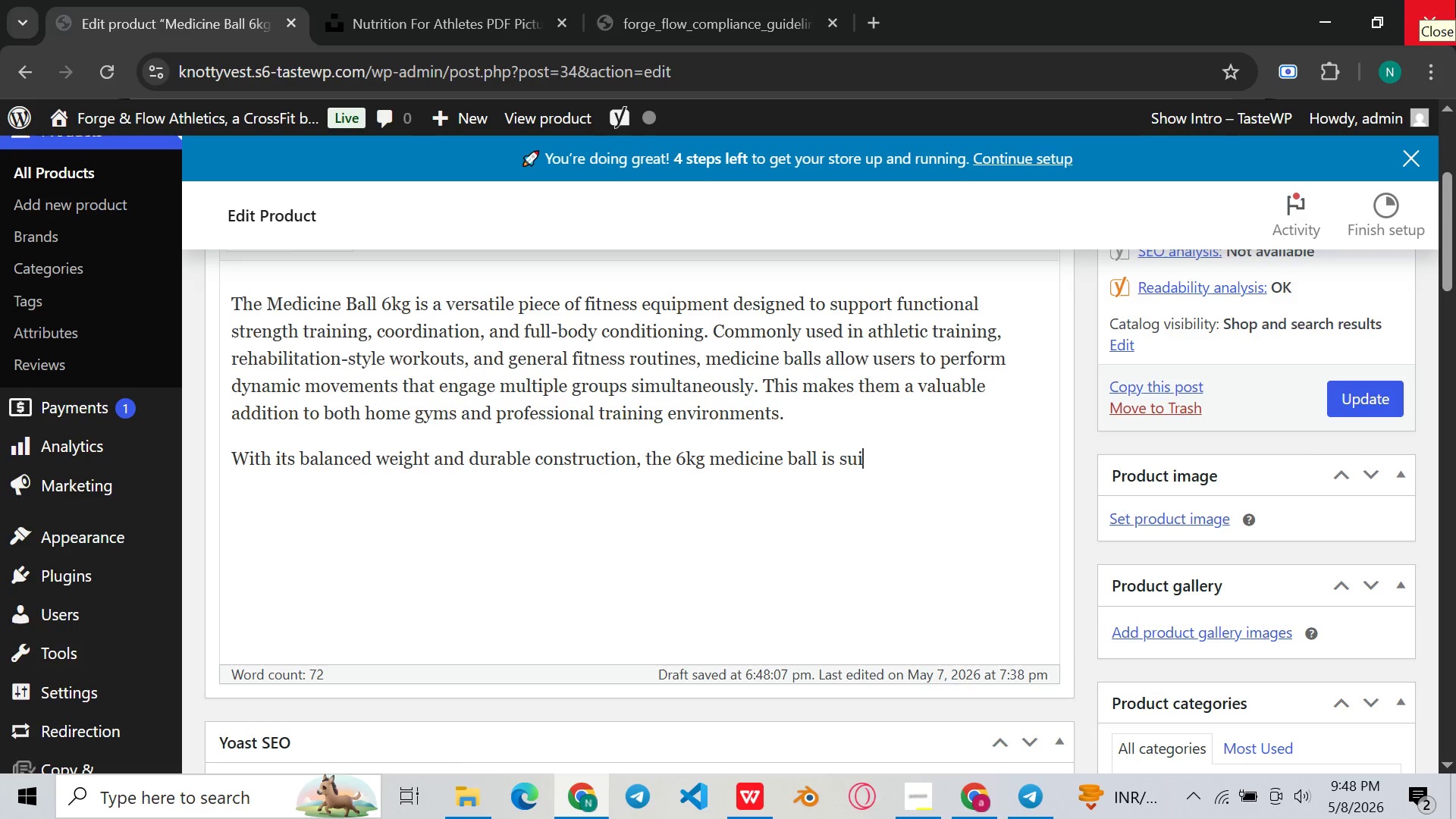 
type(tabke )
key(Backspace)
key(Backspace)
key(Backspace)
type(le )
 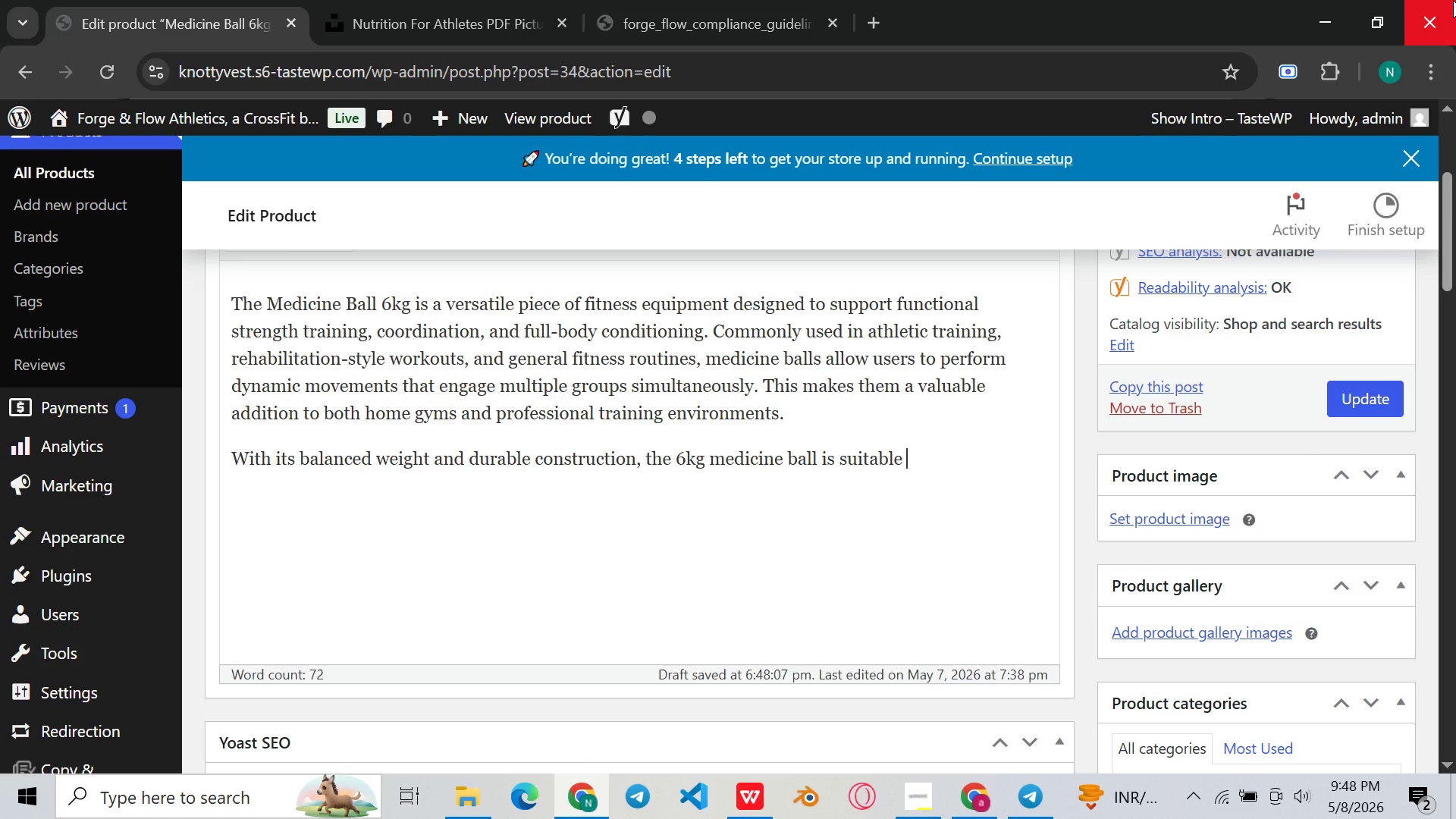 
type(for a wide variety of exercises includin)
 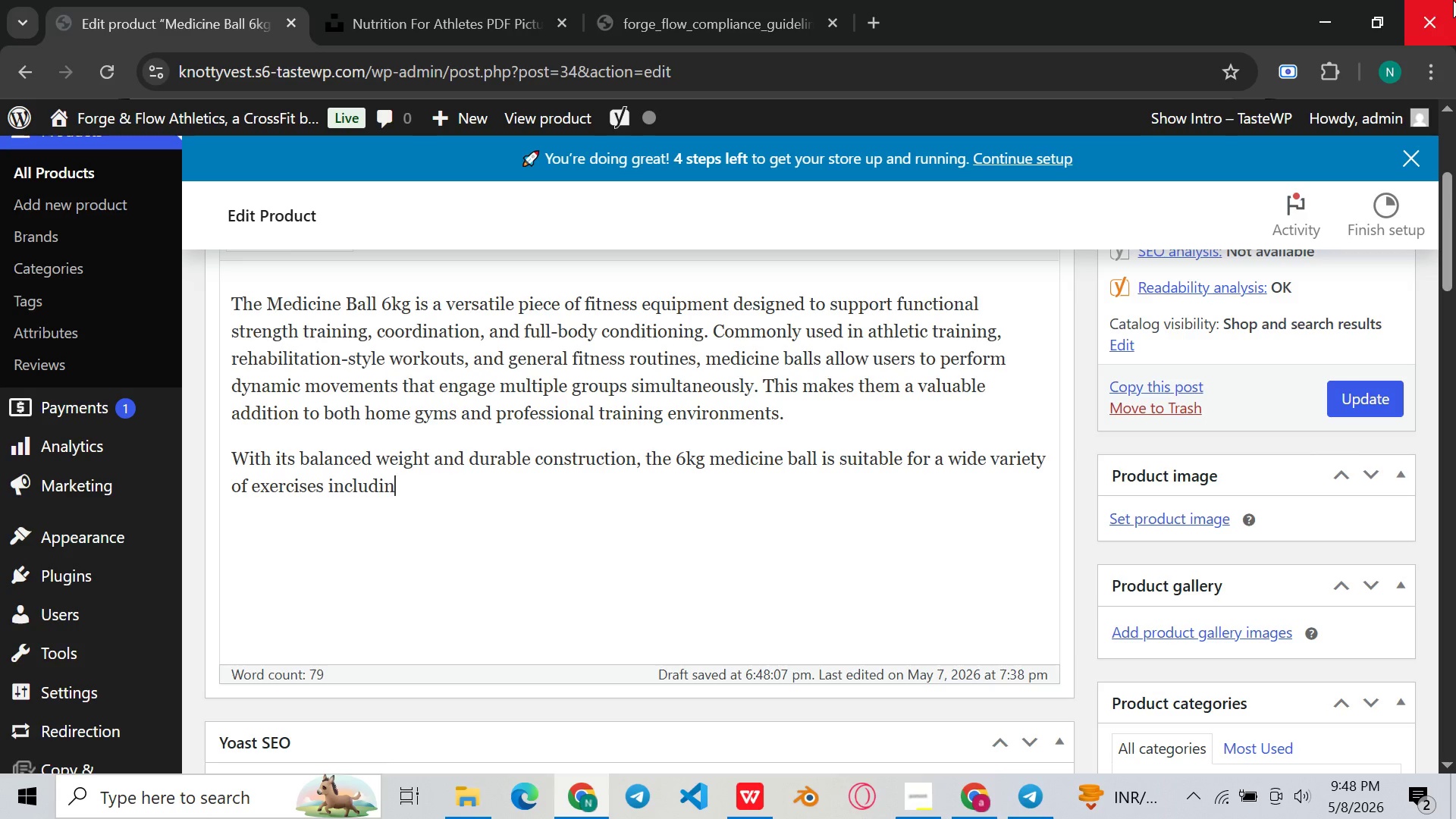 
type(g core workouts, explosive power )
 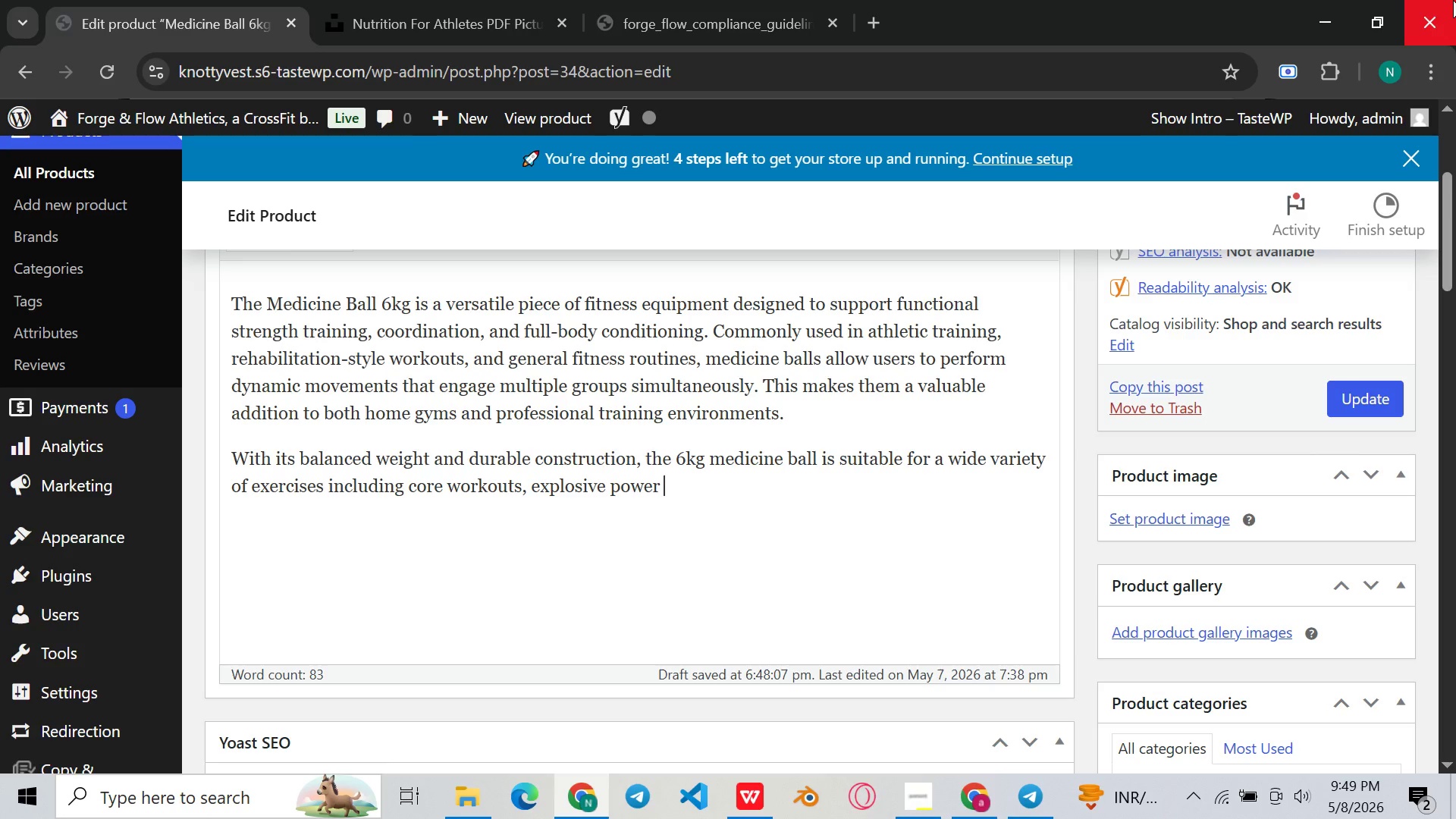 
wait(6.06)
 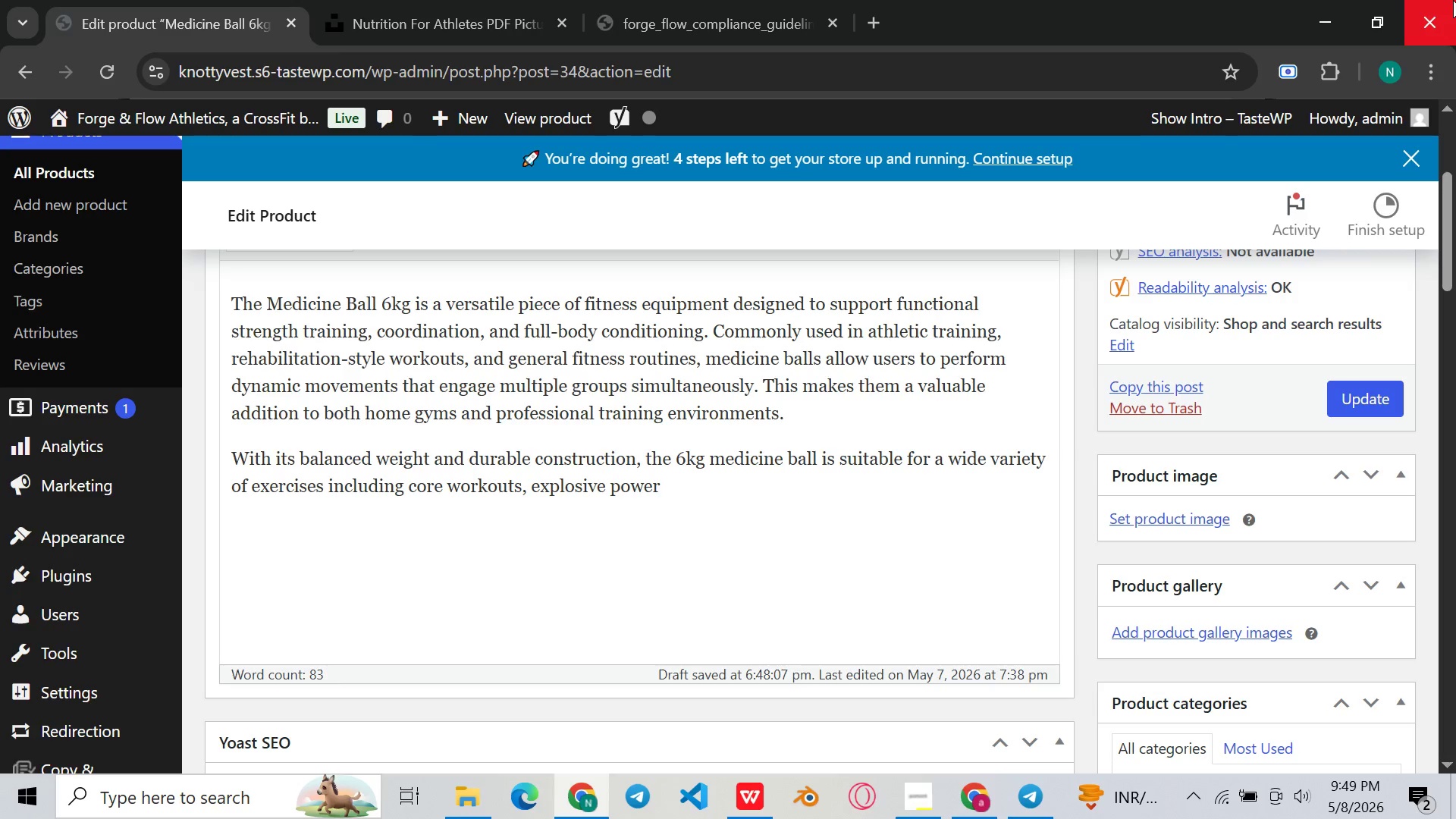 
type(training )
 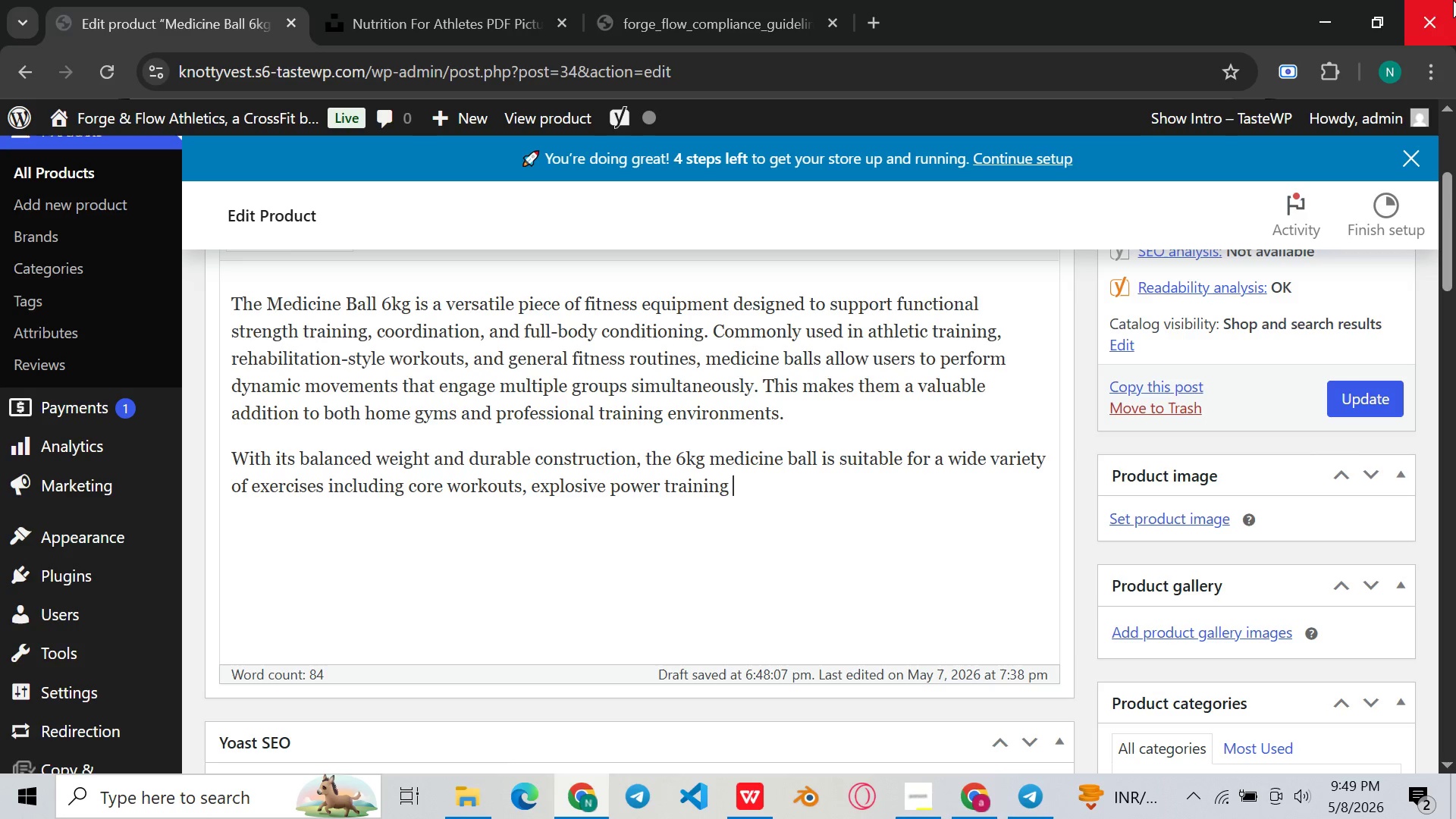 
key(Backspace)
type(, and functiio)
key(Backspace)
key(Backspace)
type(onal movement drills)
 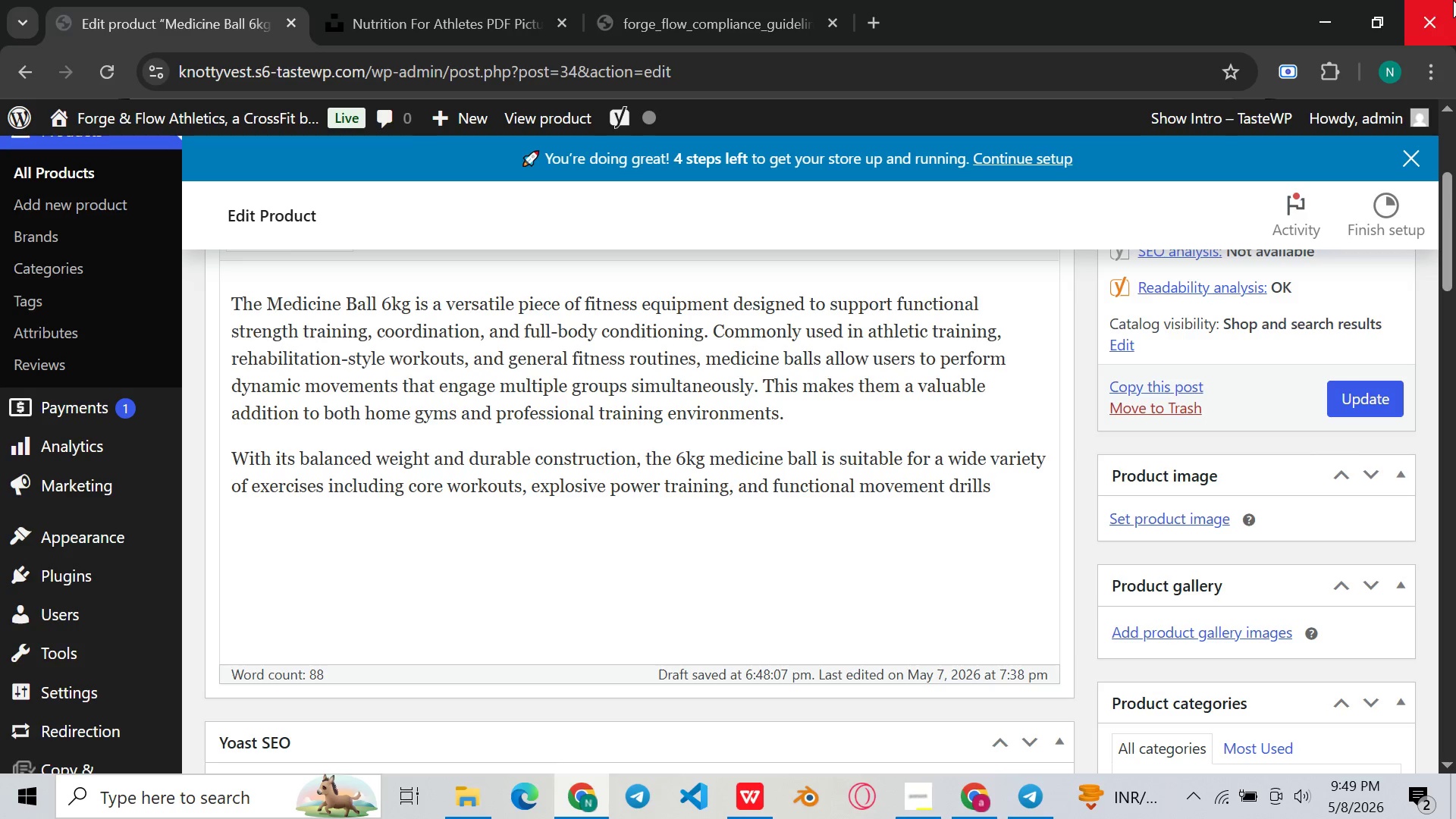 
wait(8.69)
 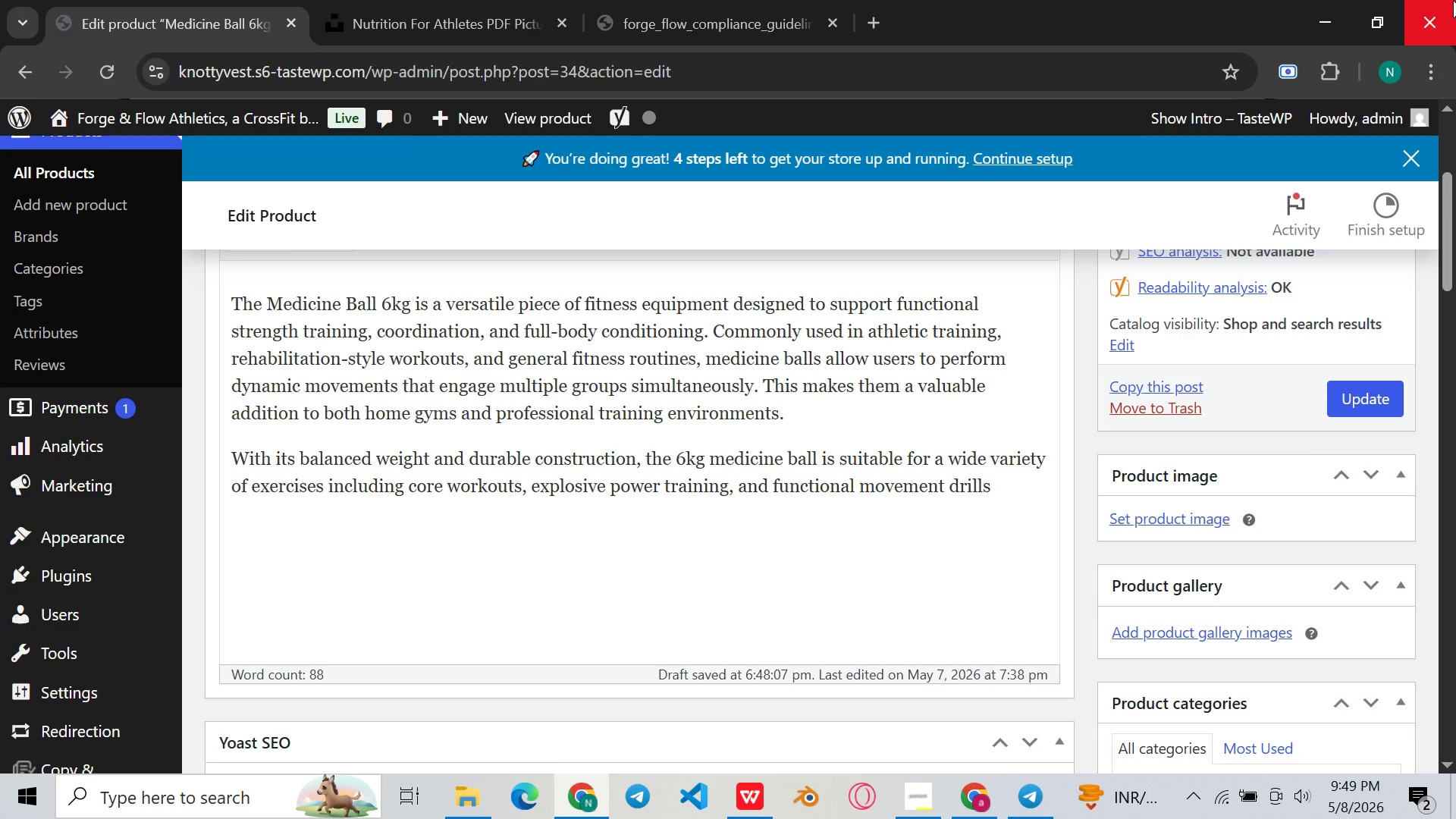 
type(. Exercise )
 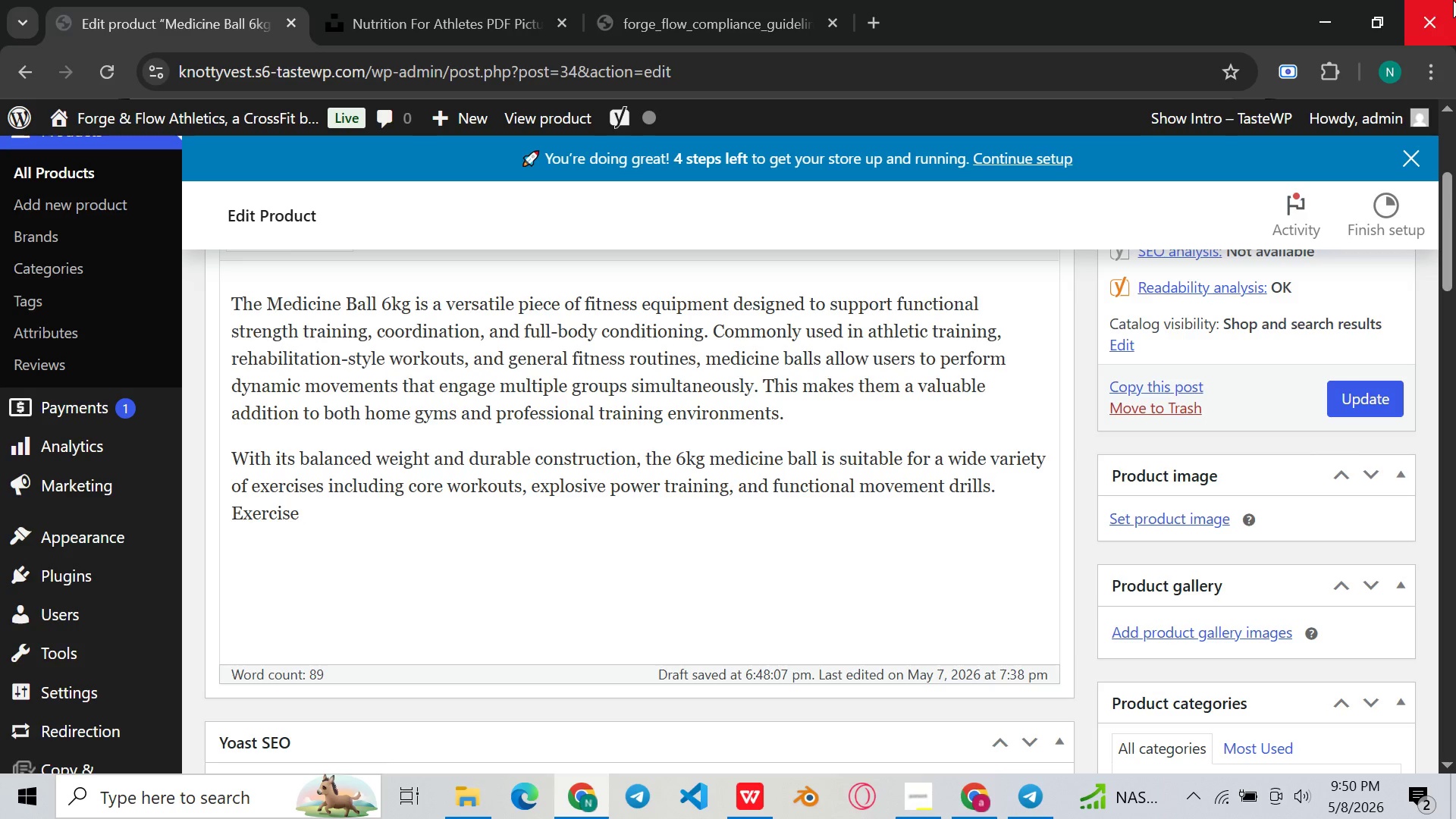 
wait(9.05)
 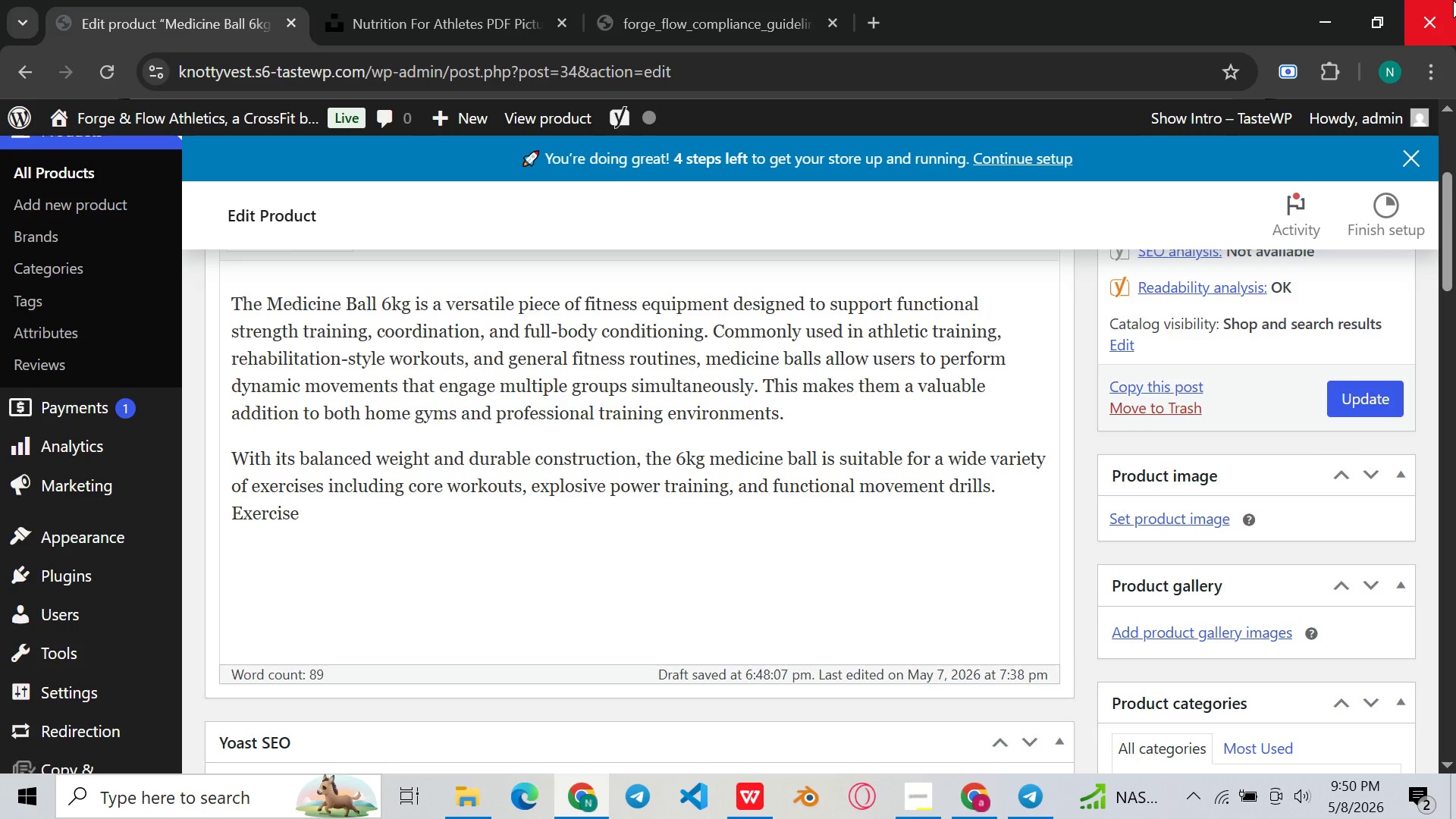 
key(Backspace)
type(s such as medicine ball slams )
key(Backspace)
type(, wall throws )
 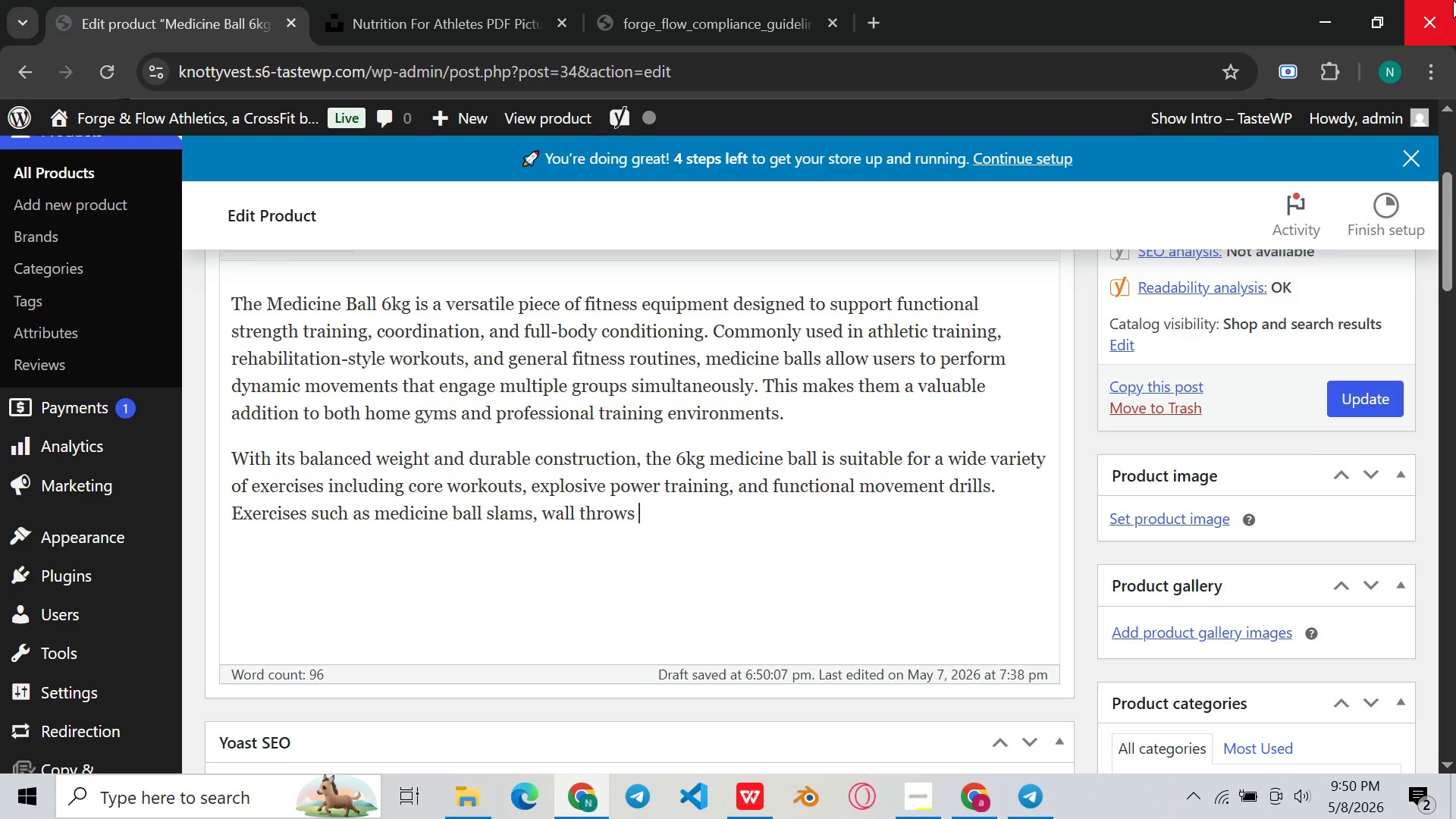 
wait(20.89)
 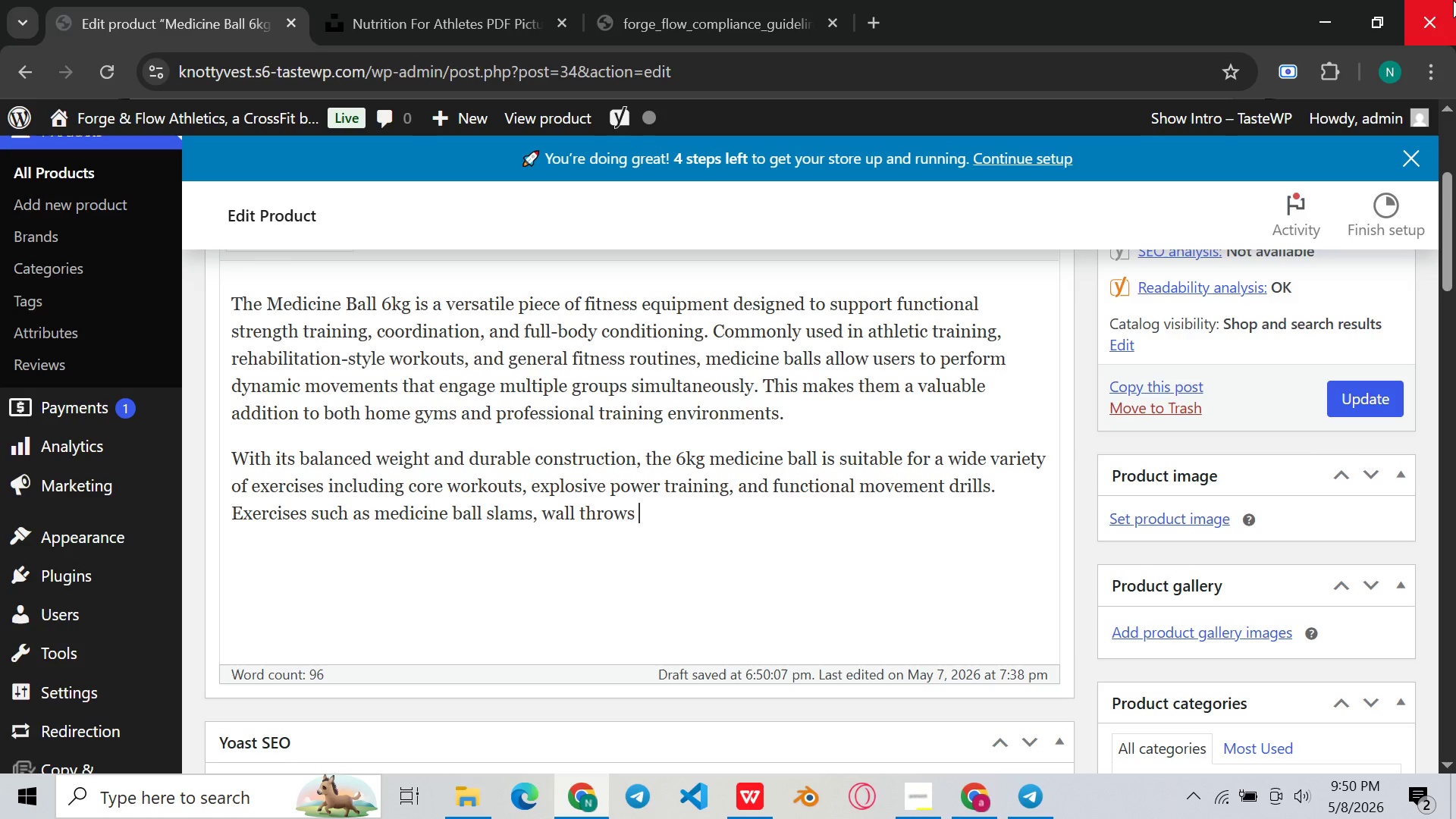 
key(Backspace)
type(, Russian teis)
key(Backspace)
key(Backspace)
key(Backspace)
type(wists, squats )
 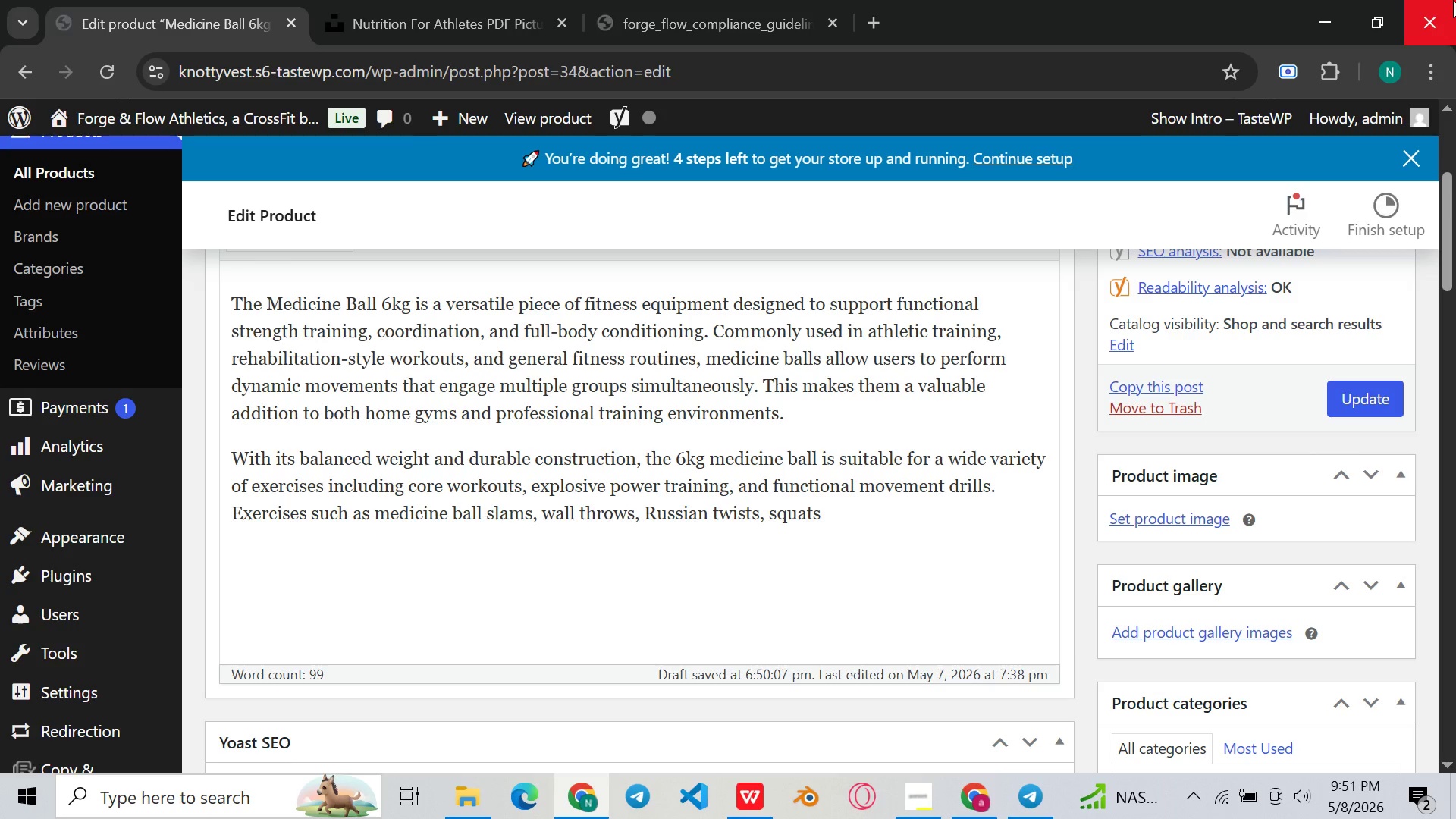 
key(Backspace)
type(, and lunges can )
 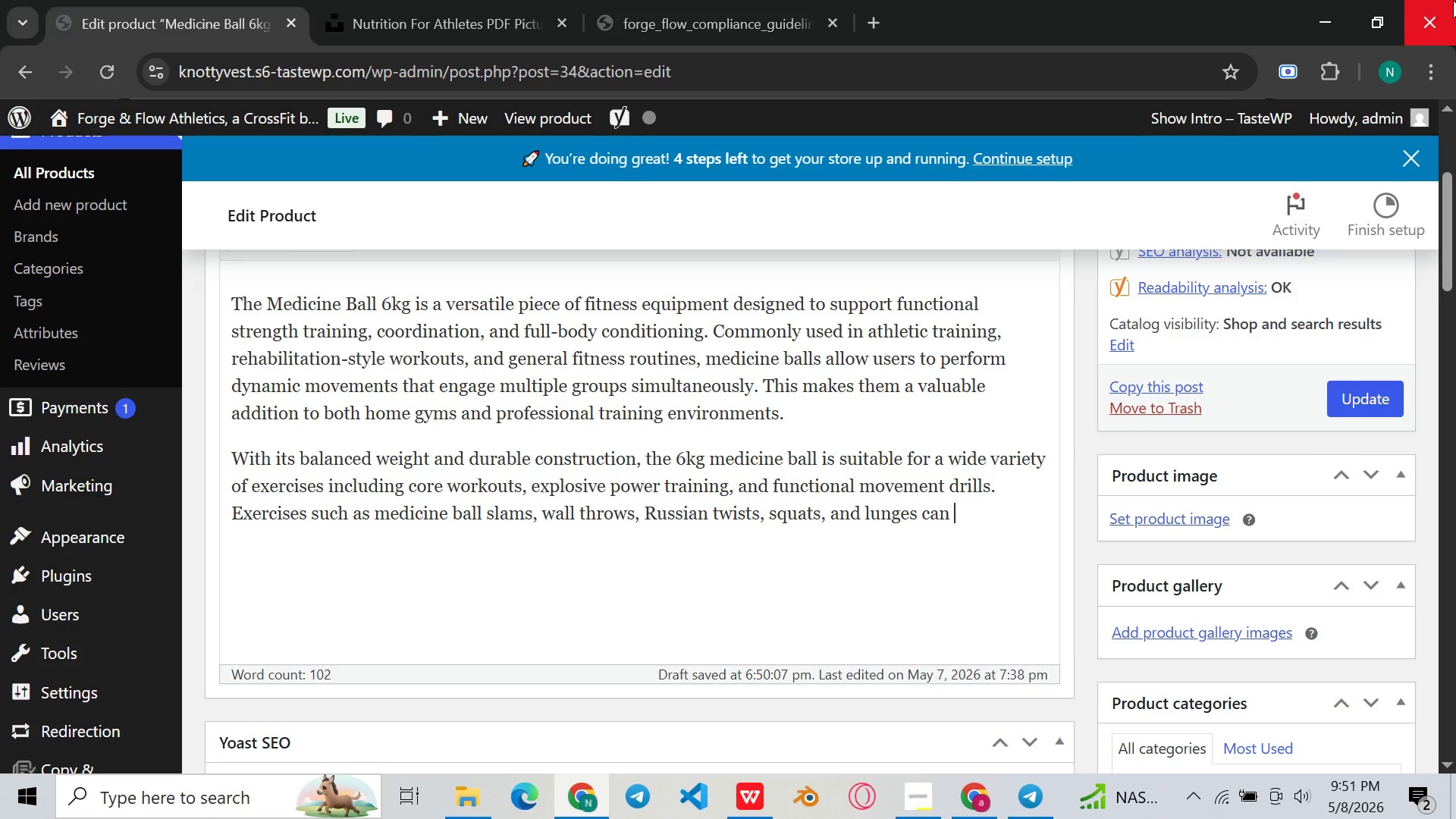 
type(drills.)
 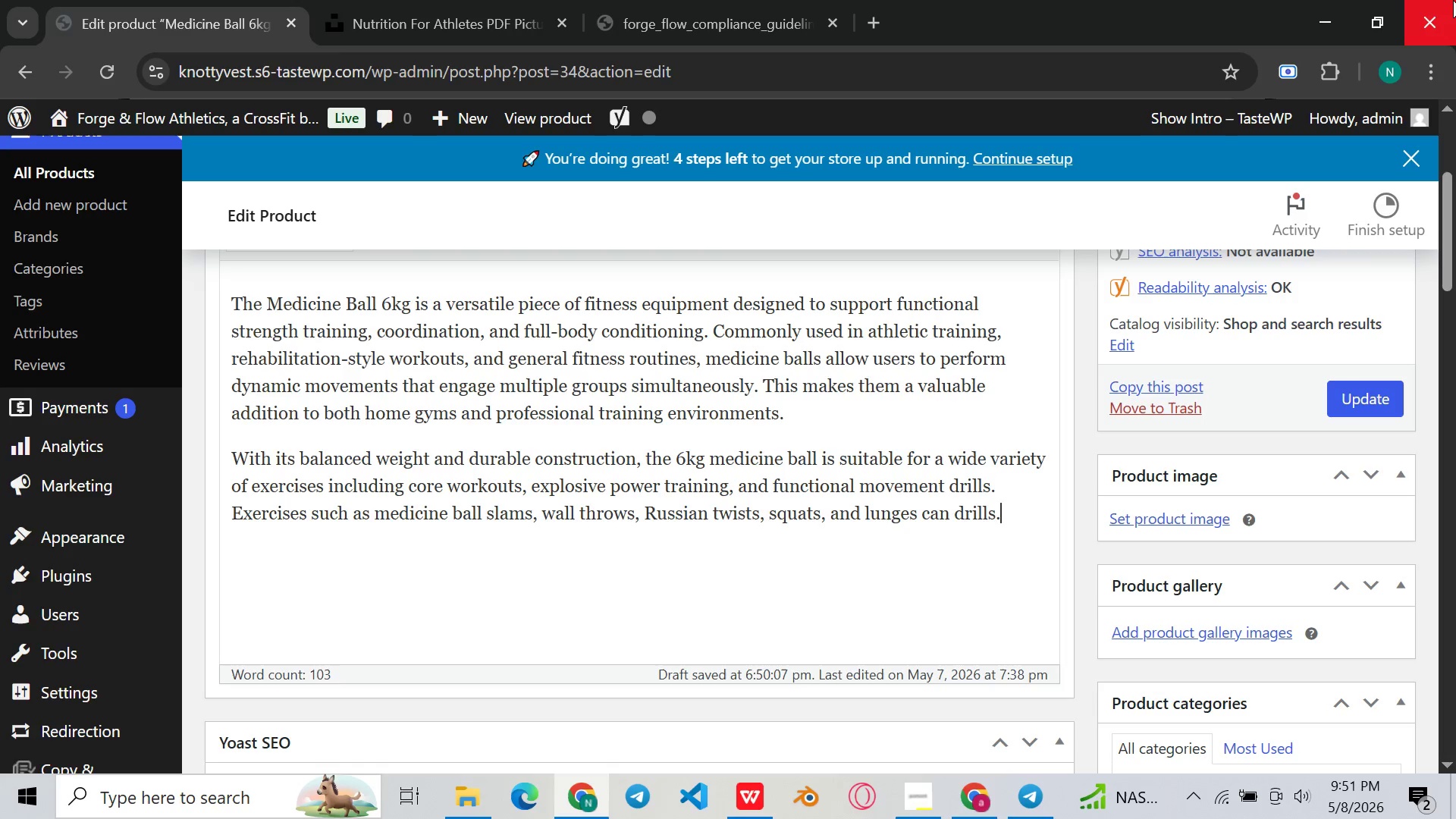 
wait(11.2)
 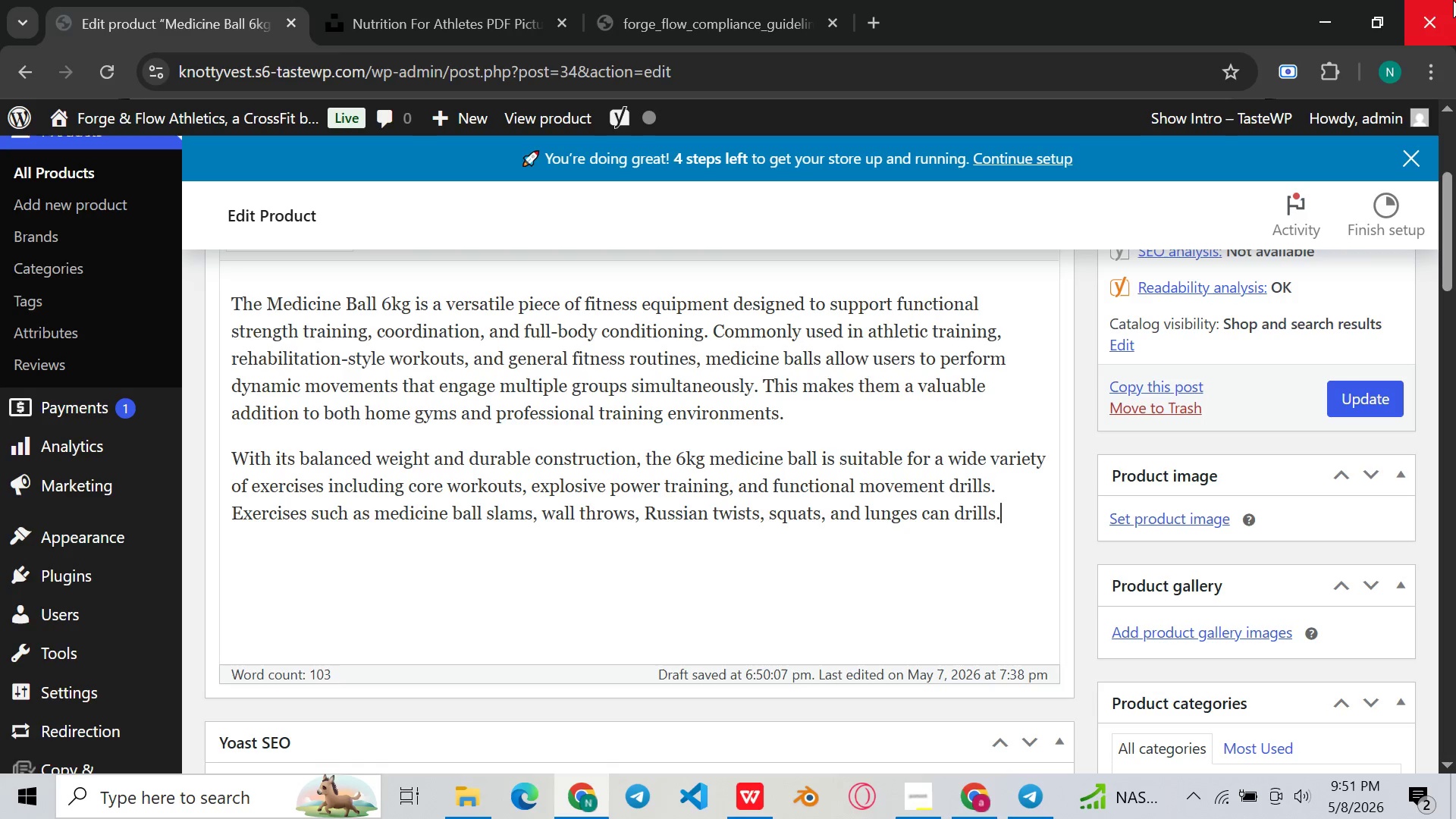 
key(Space)
 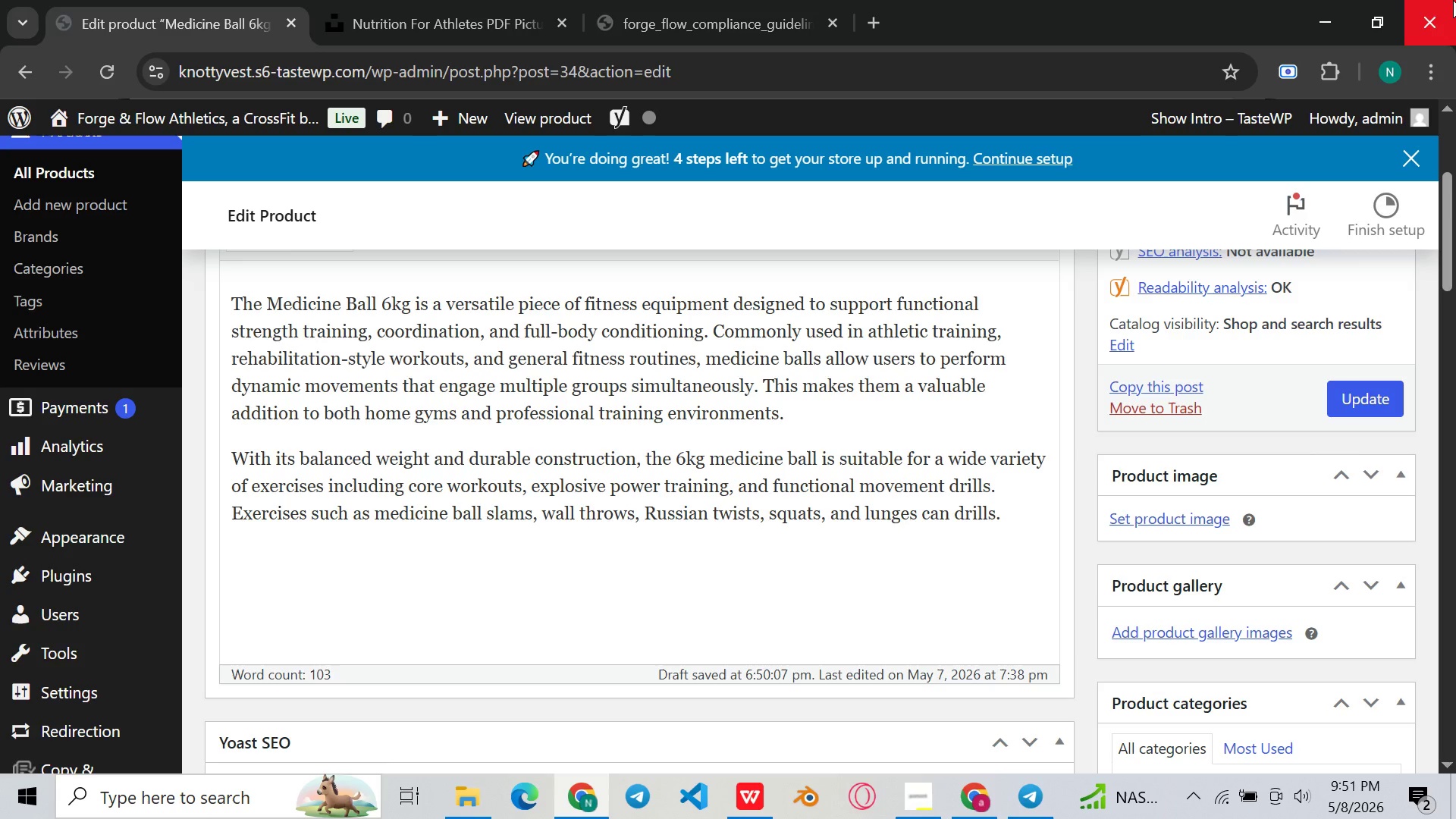 
wait(12.22)
 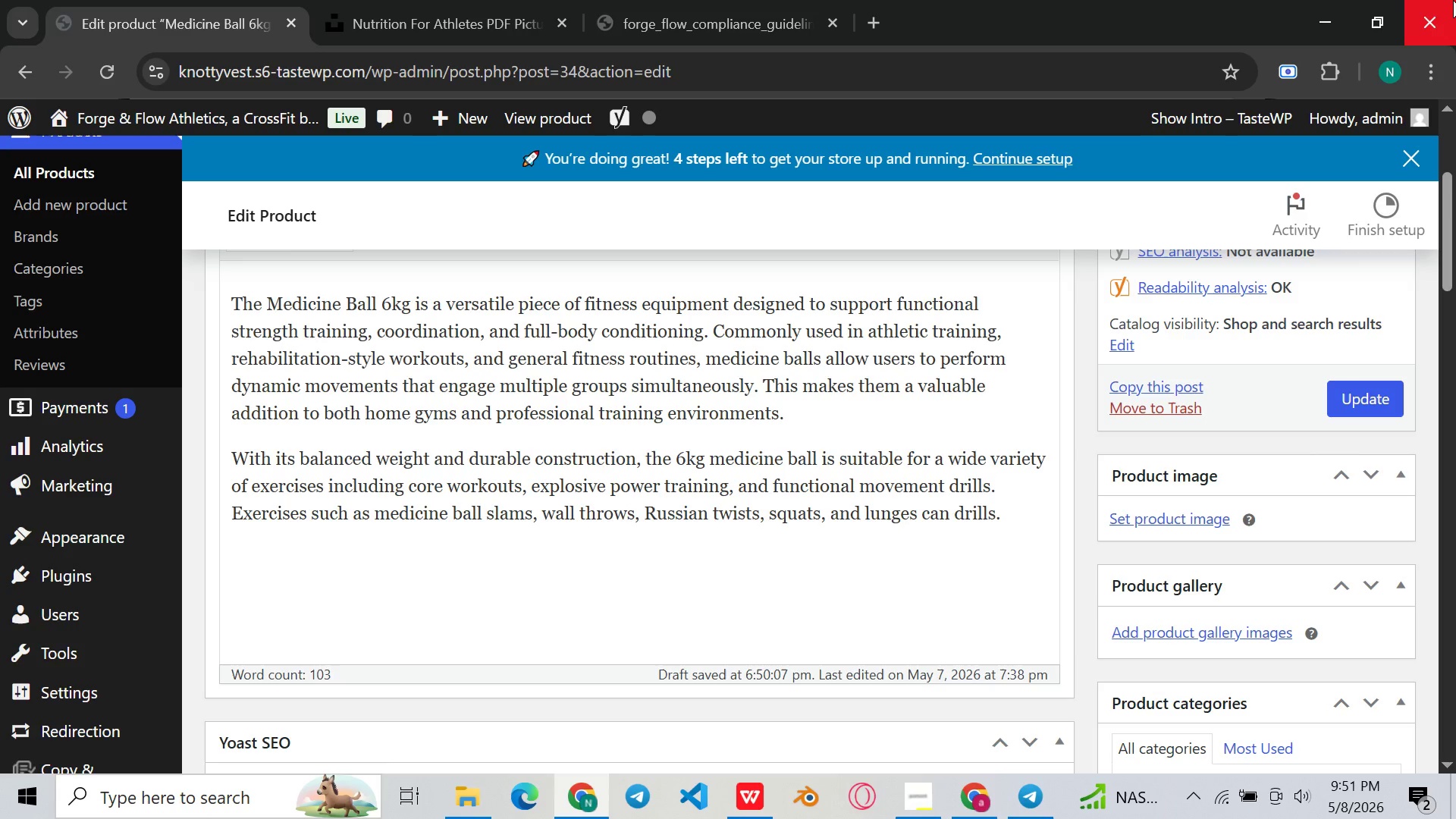 
left_click([937, 788])